 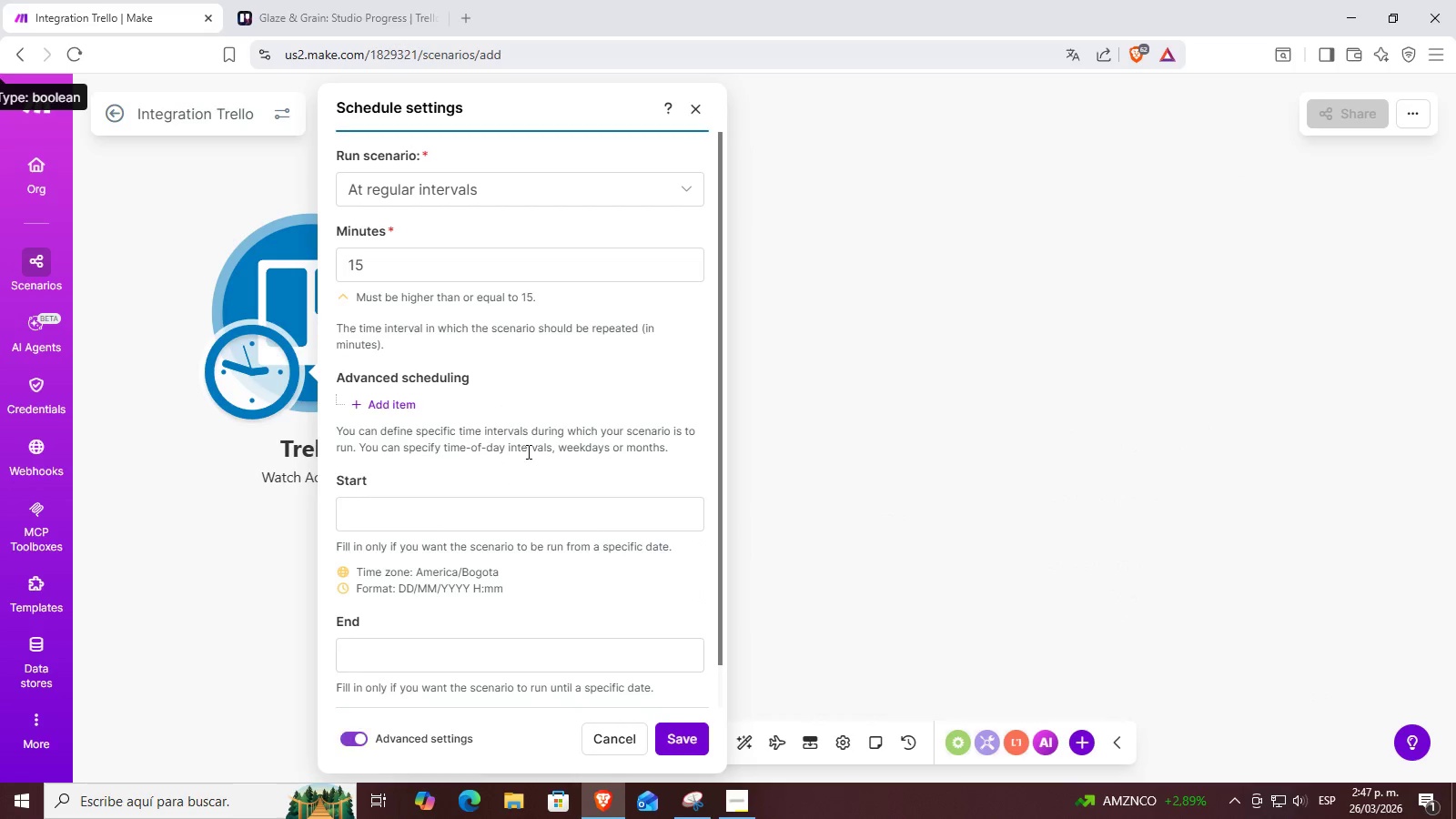 
scroll: coordinate [527, 451], scroll_direction: down, amount: 1.0
 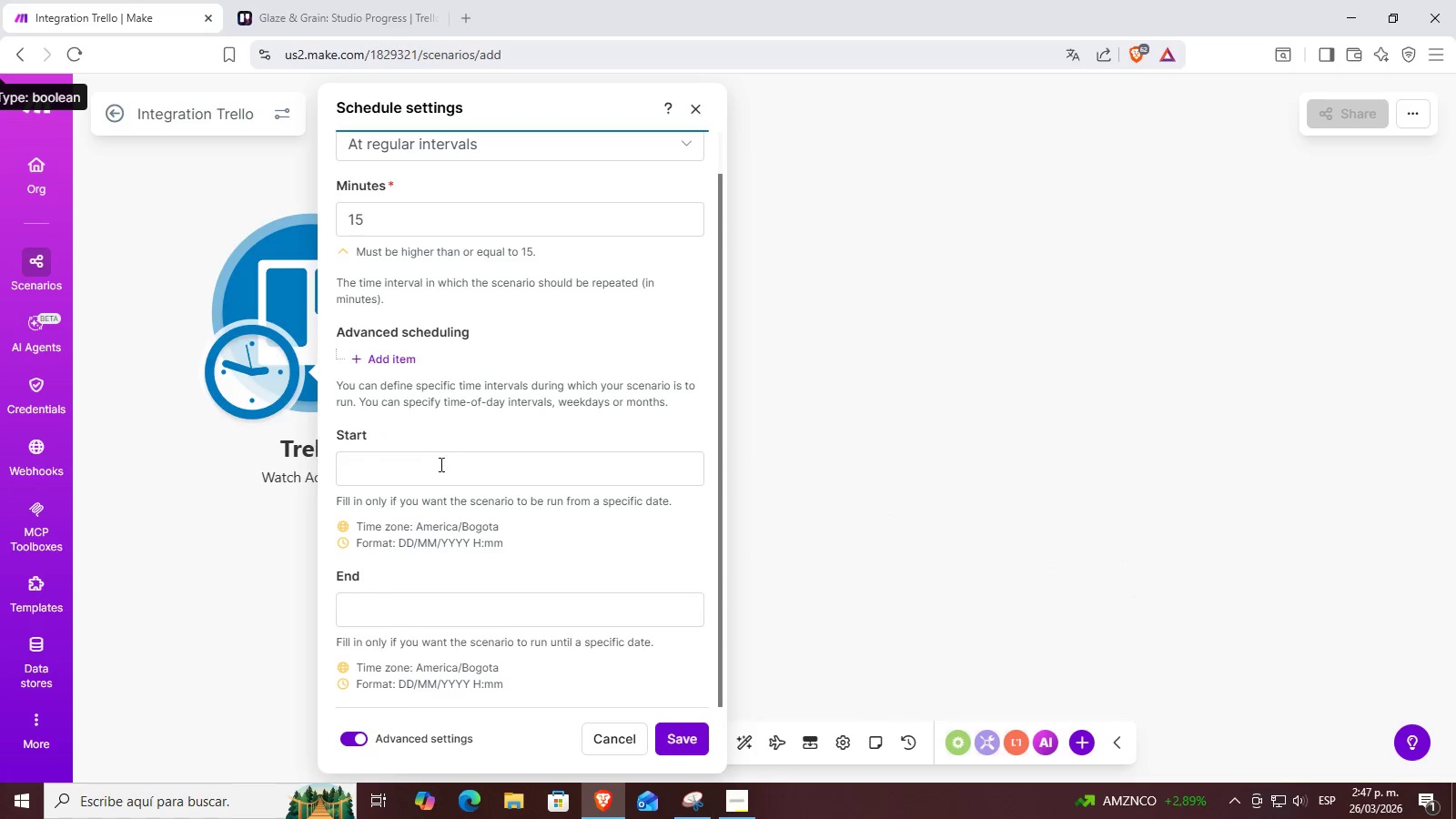 
left_click([426, 484])
 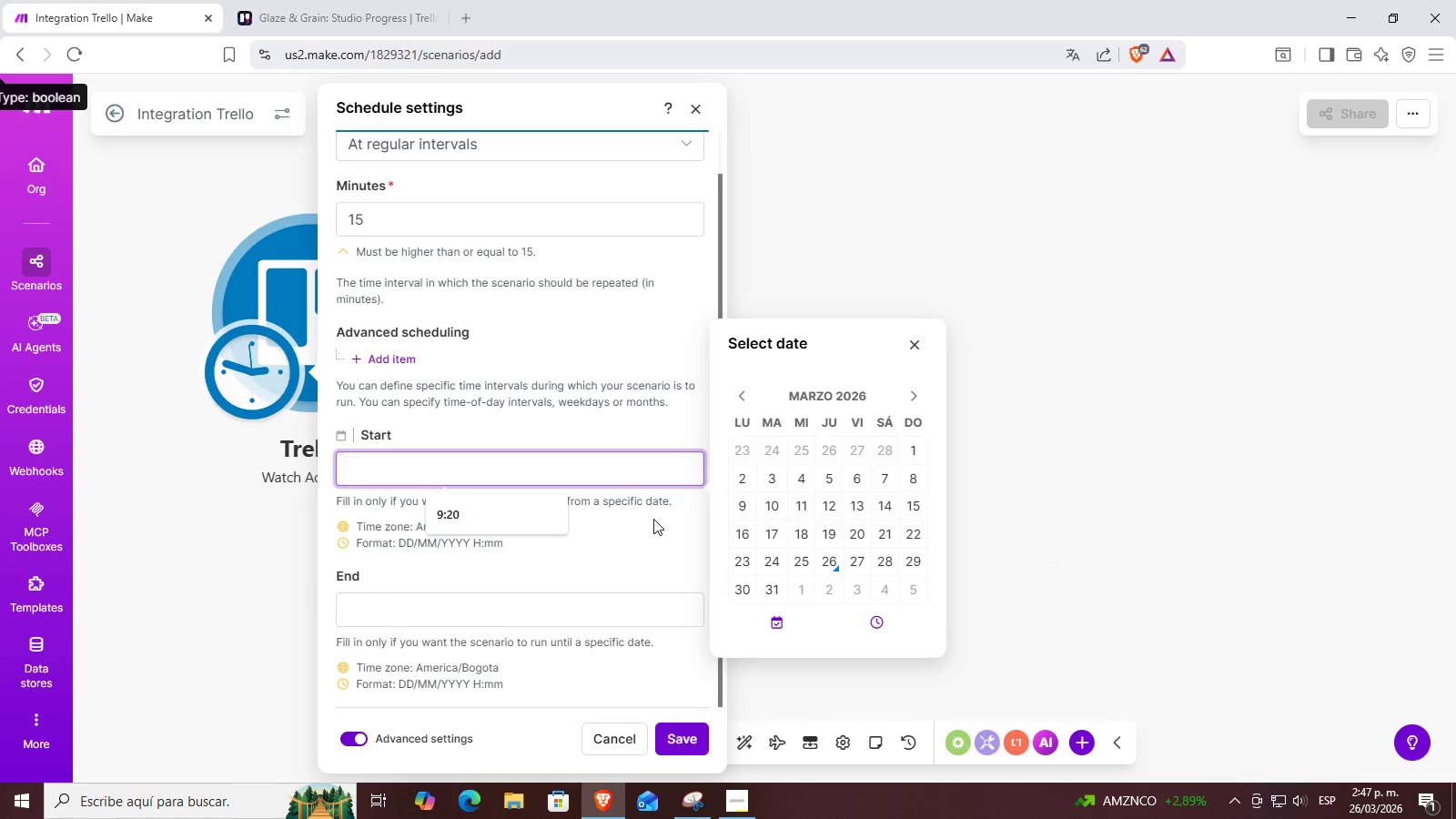 
left_click([571, 537])
 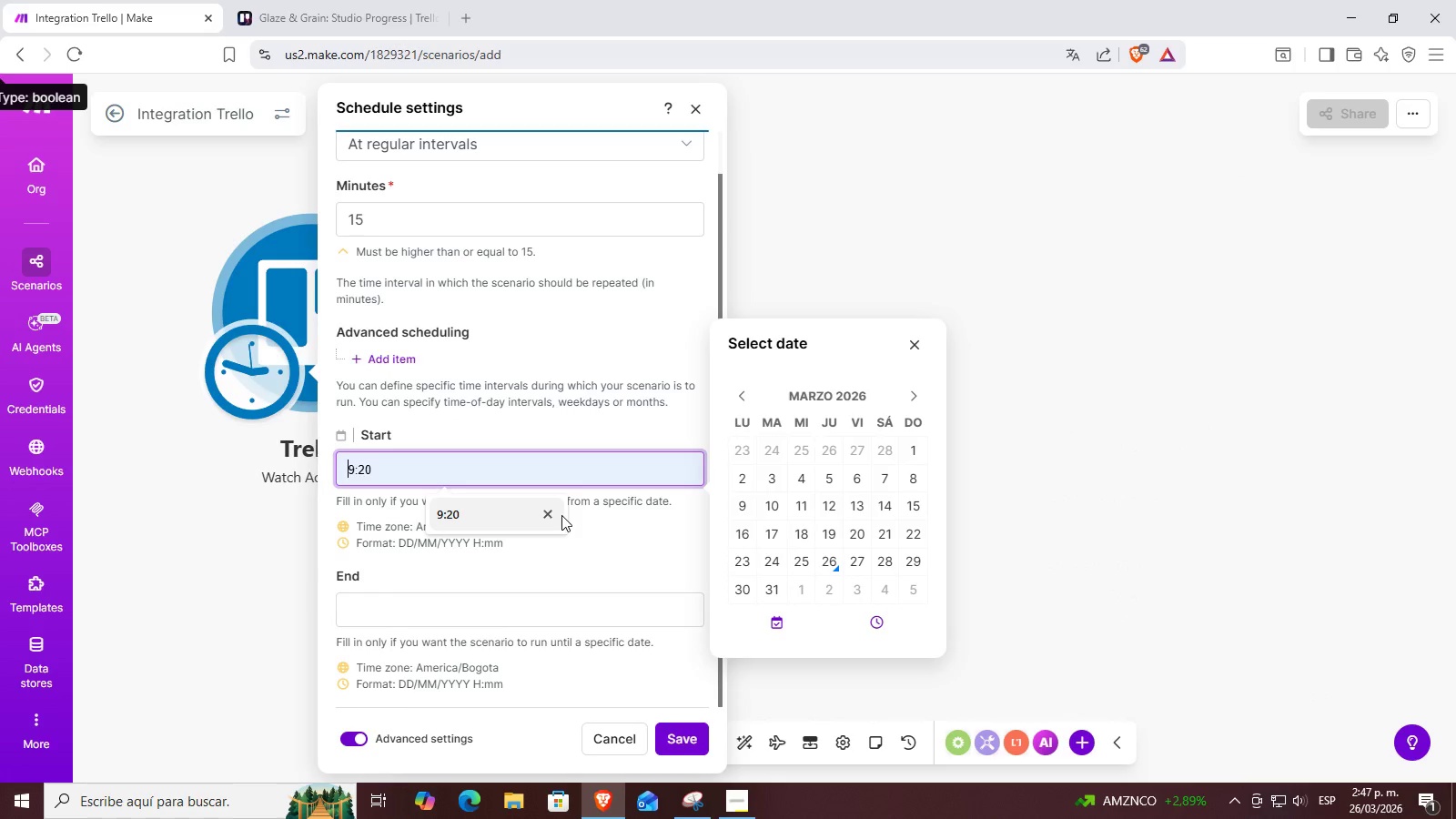 
scroll: coordinate [561, 515], scroll_direction: up, amount: 1.0
 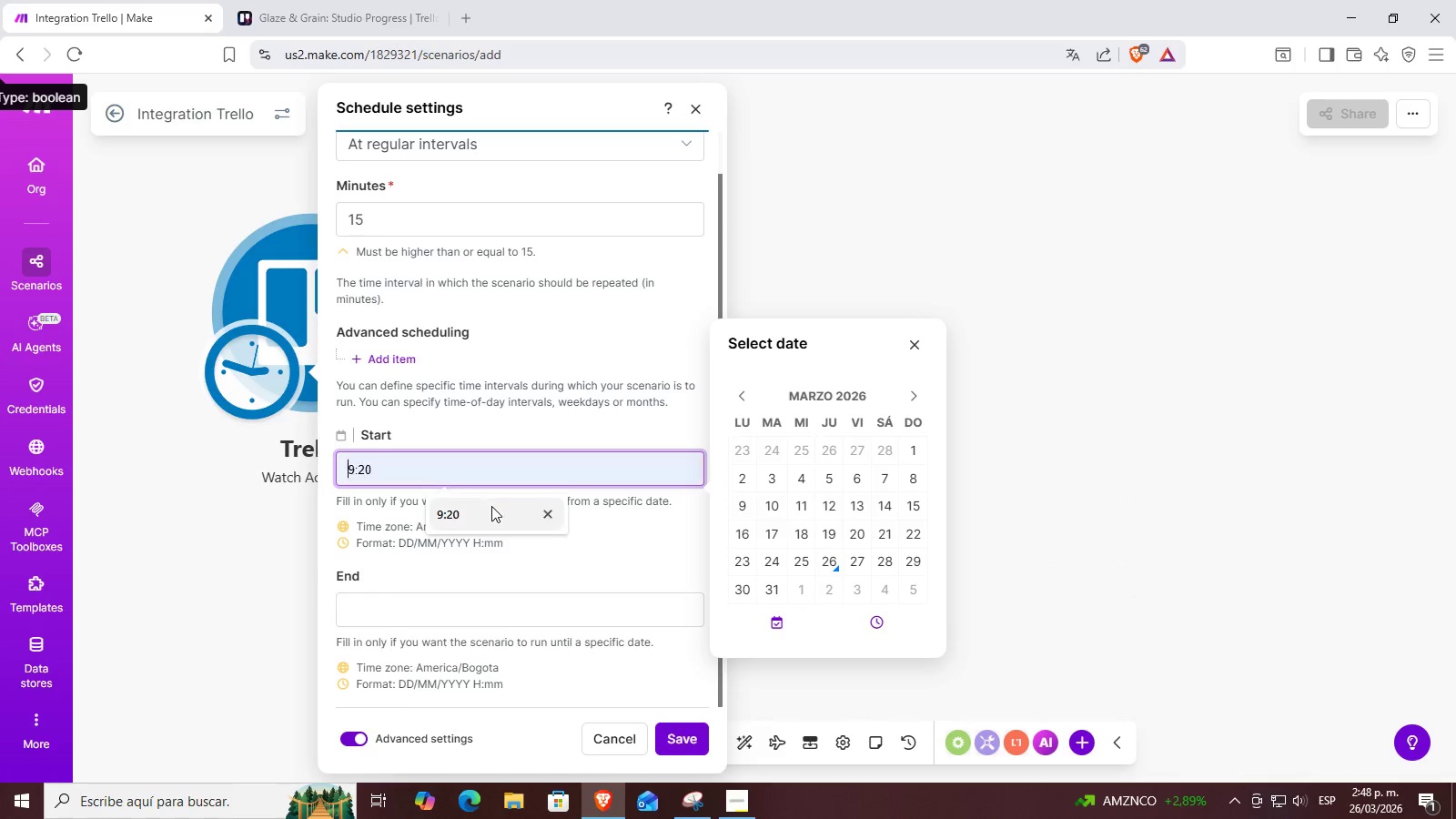 
left_click([522, 481])
 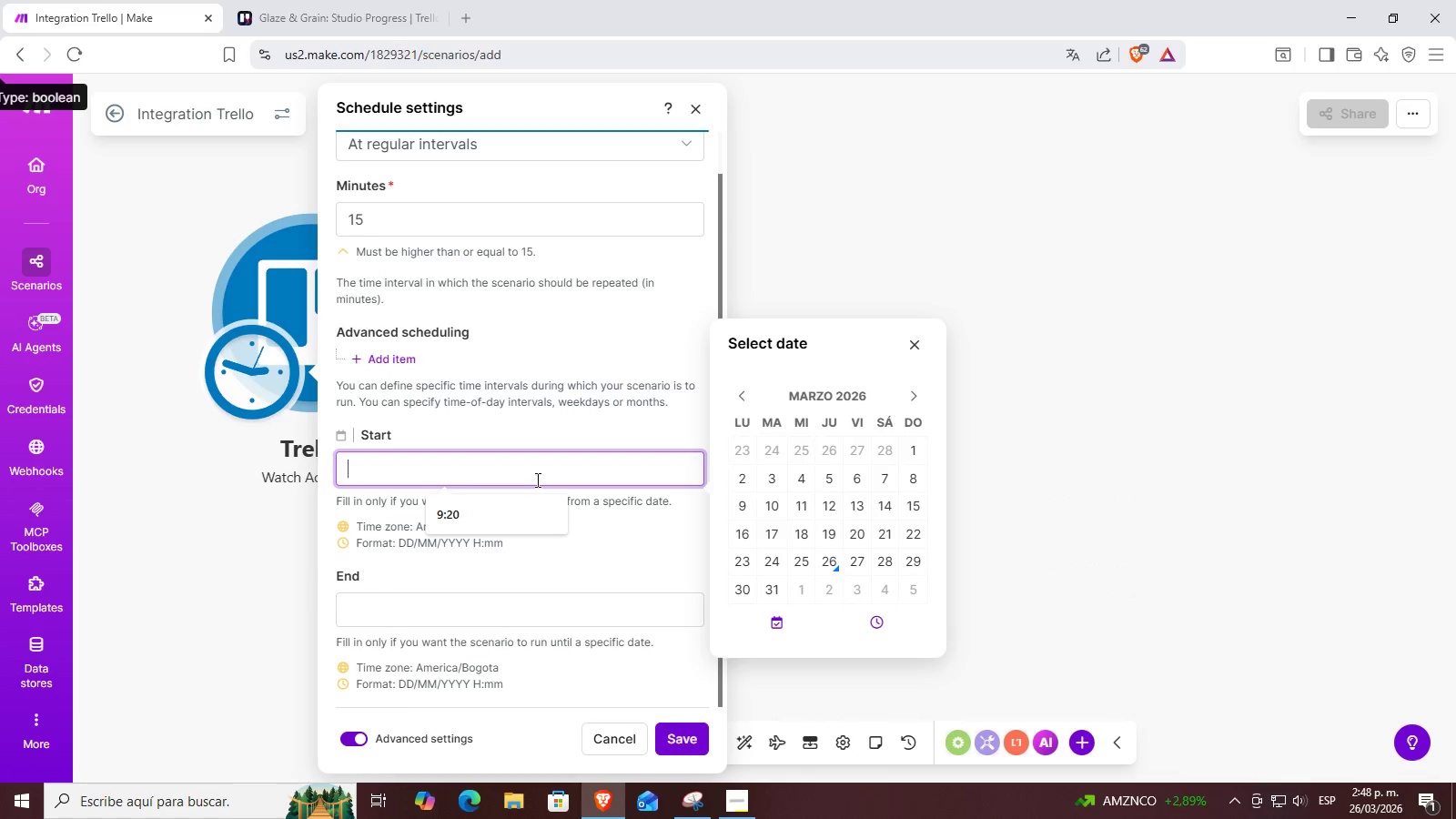 
left_click([459, 416])
 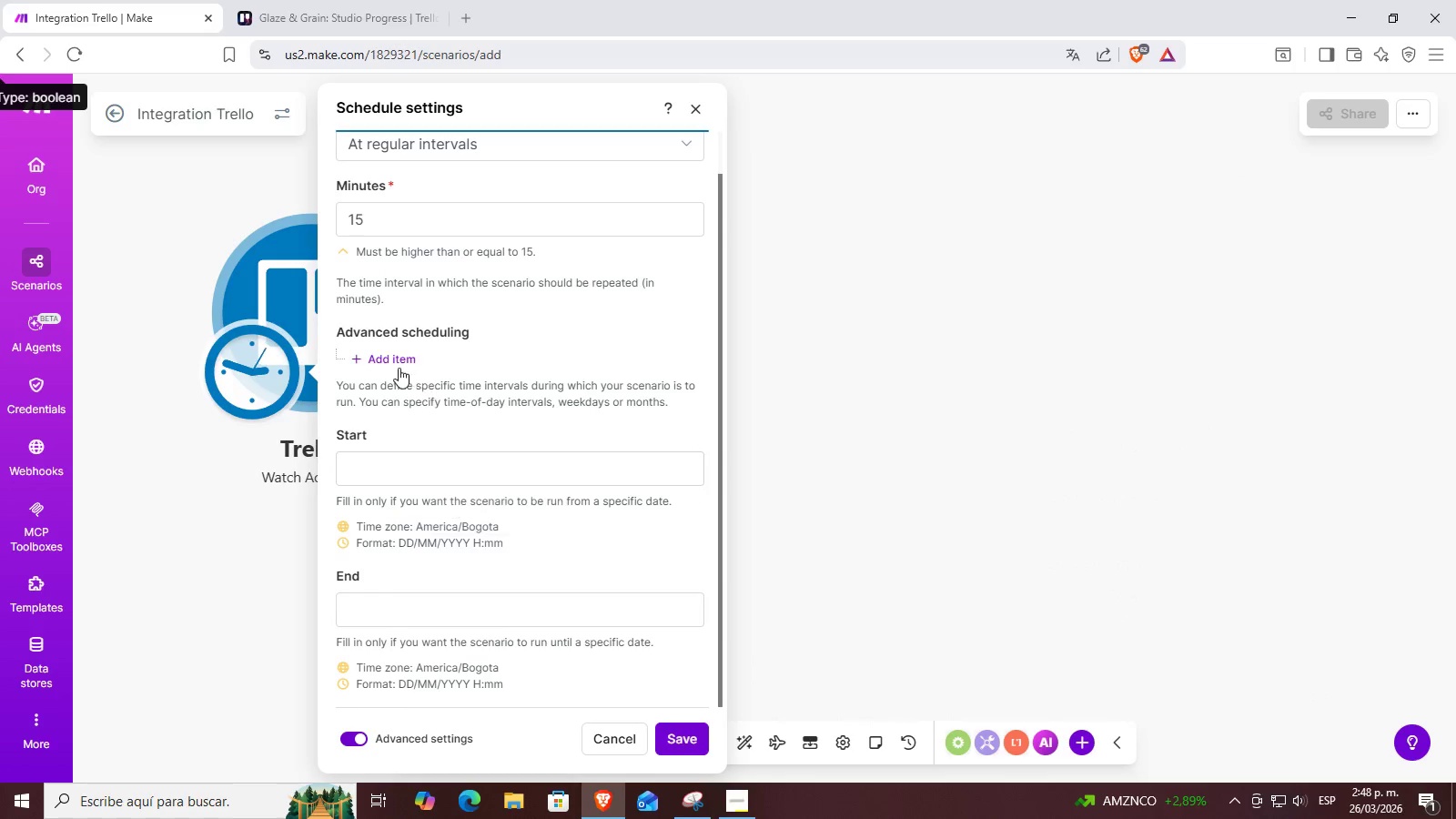 
scroll: coordinate [532, 480], scroll_direction: down, amount: 1.0
 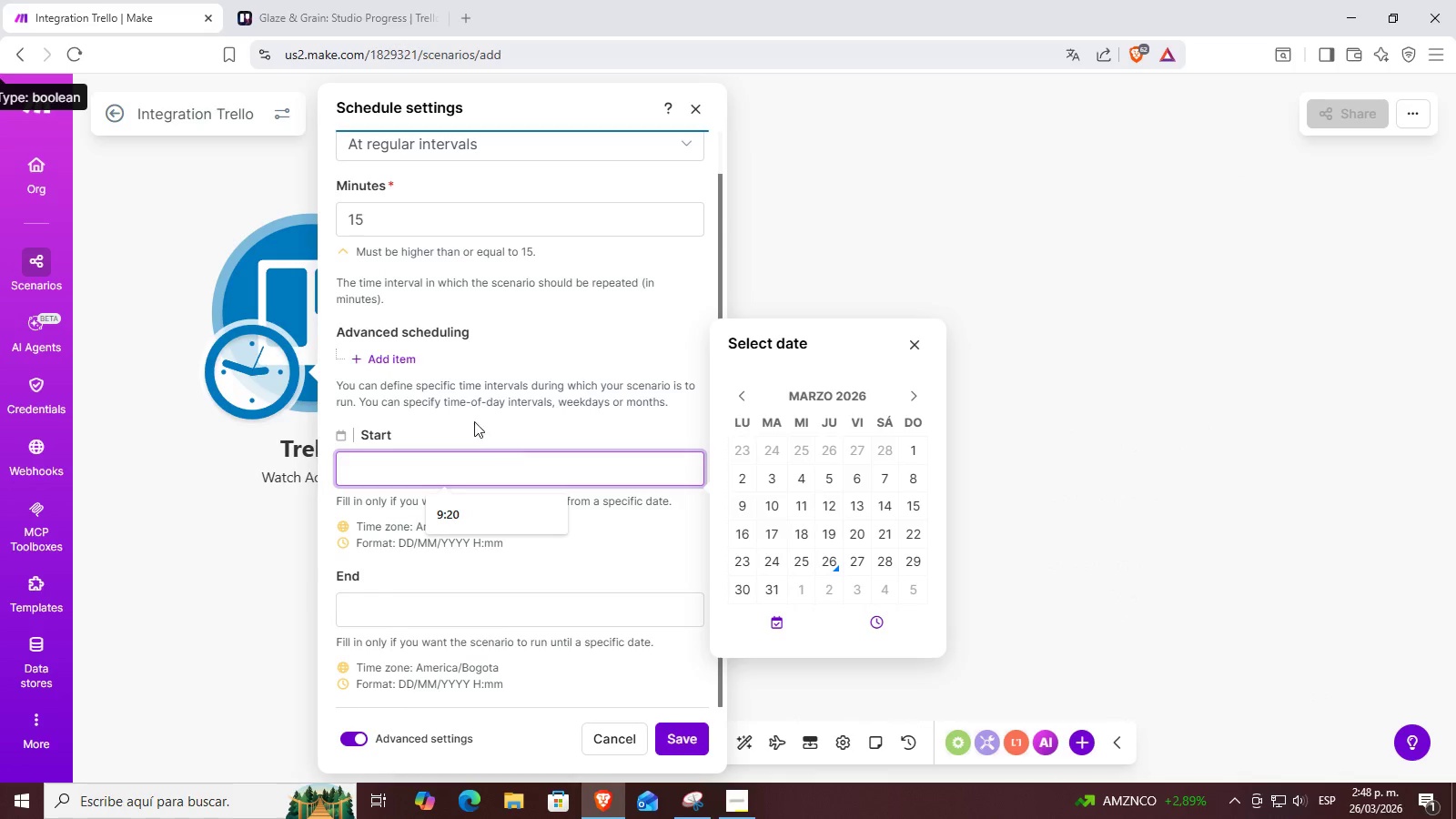 
double_click([398, 367])
 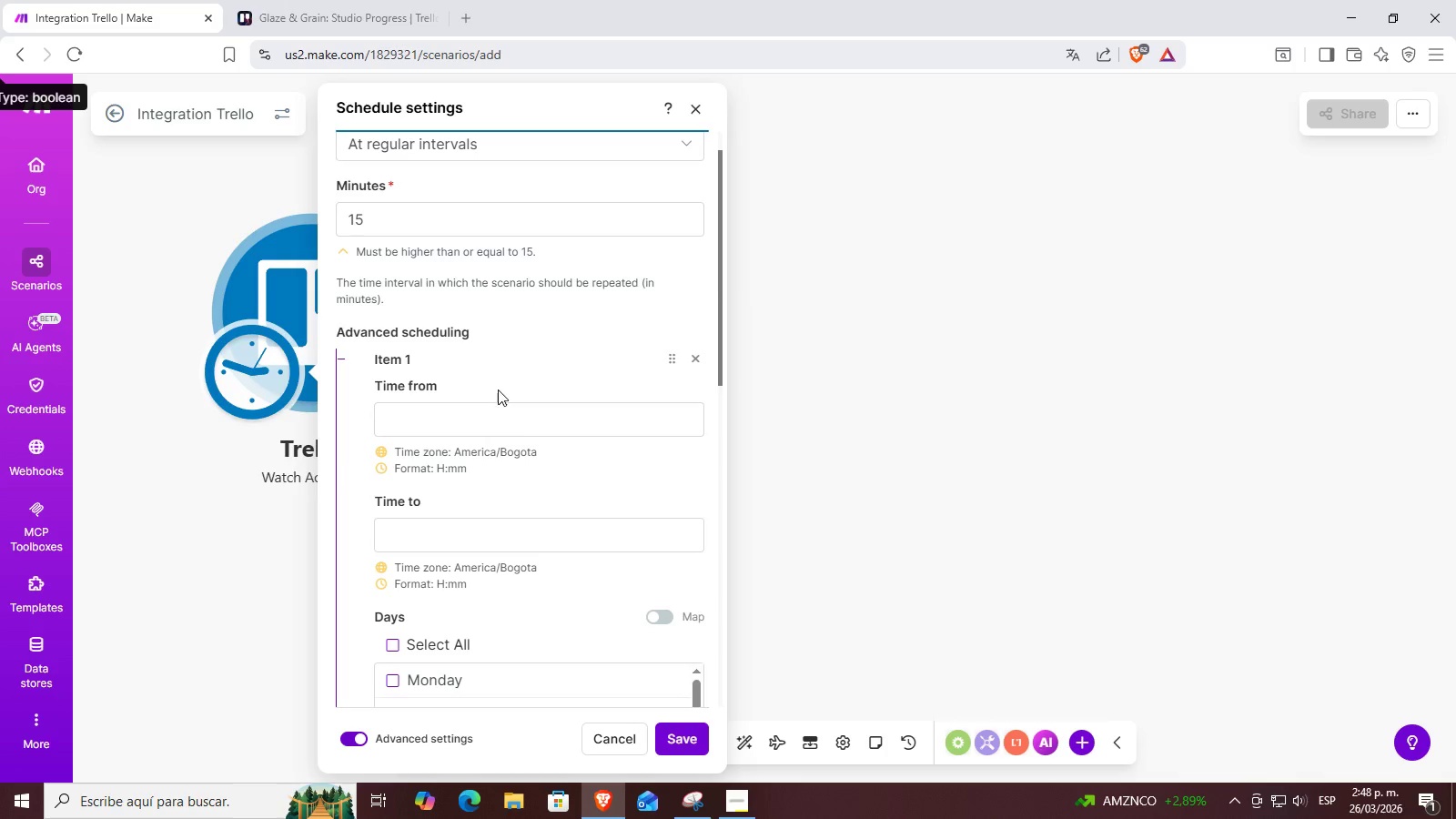 
left_click([518, 416])
 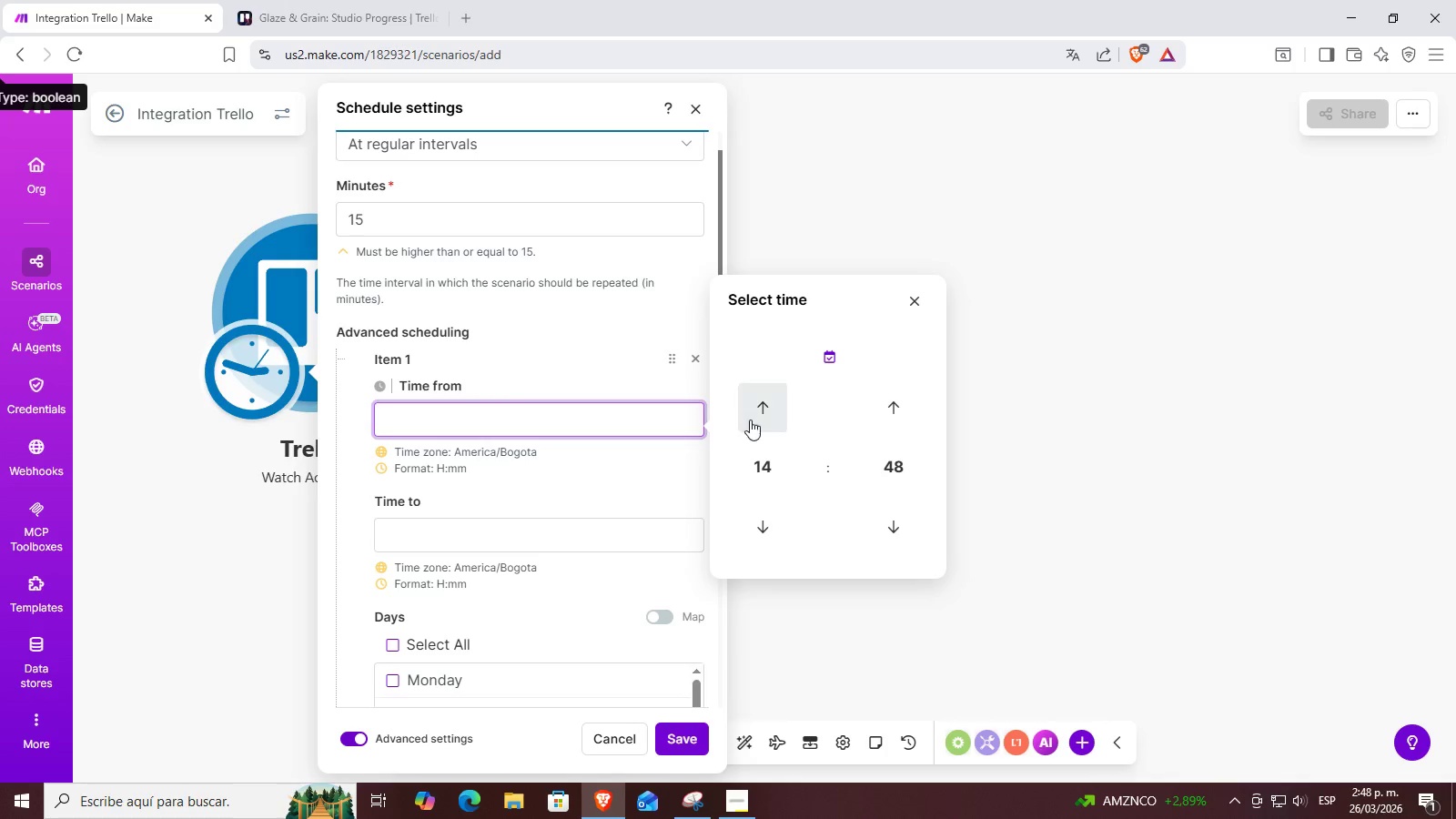 
left_click([761, 475])
 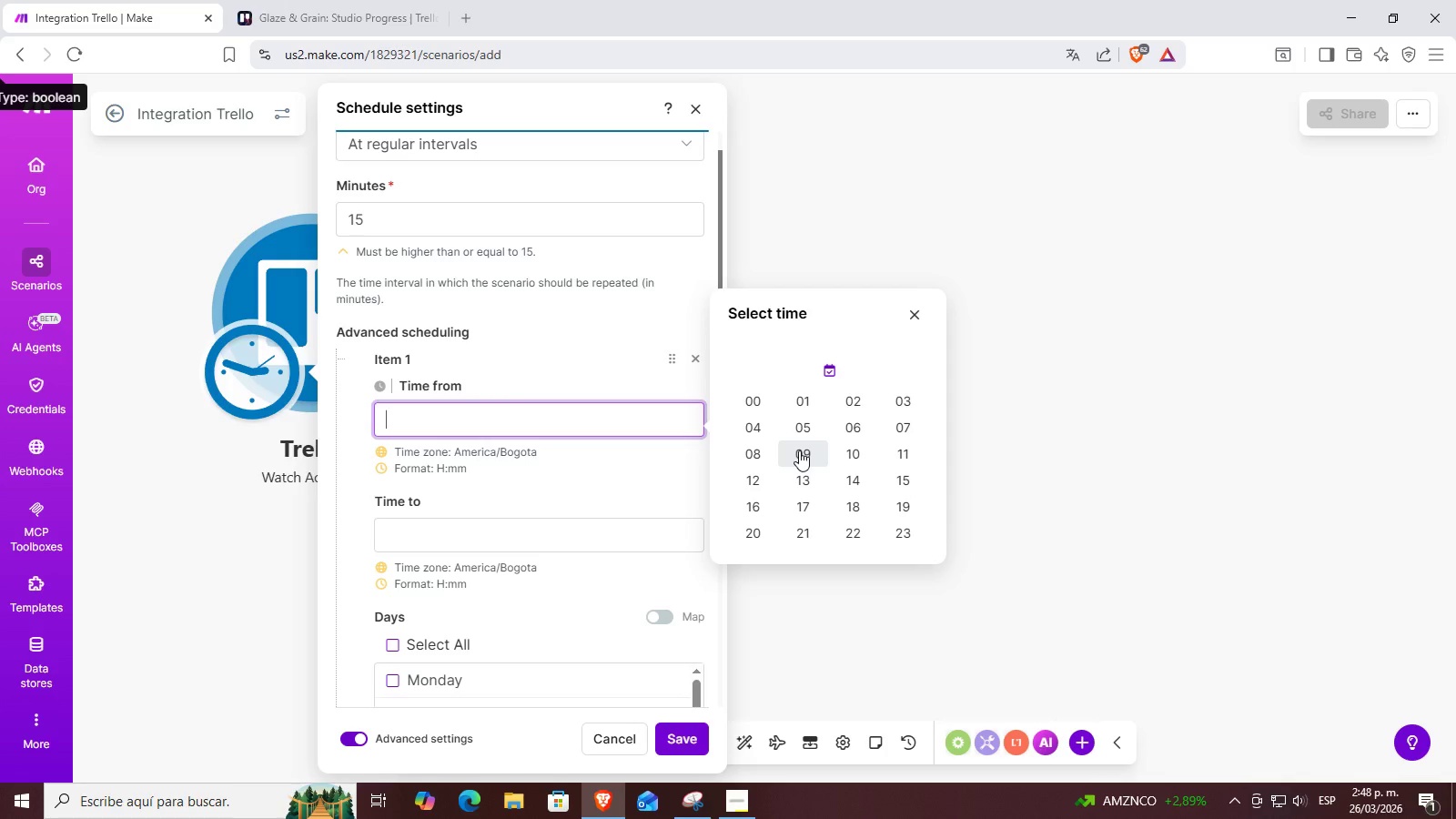 
left_click([799, 450])
 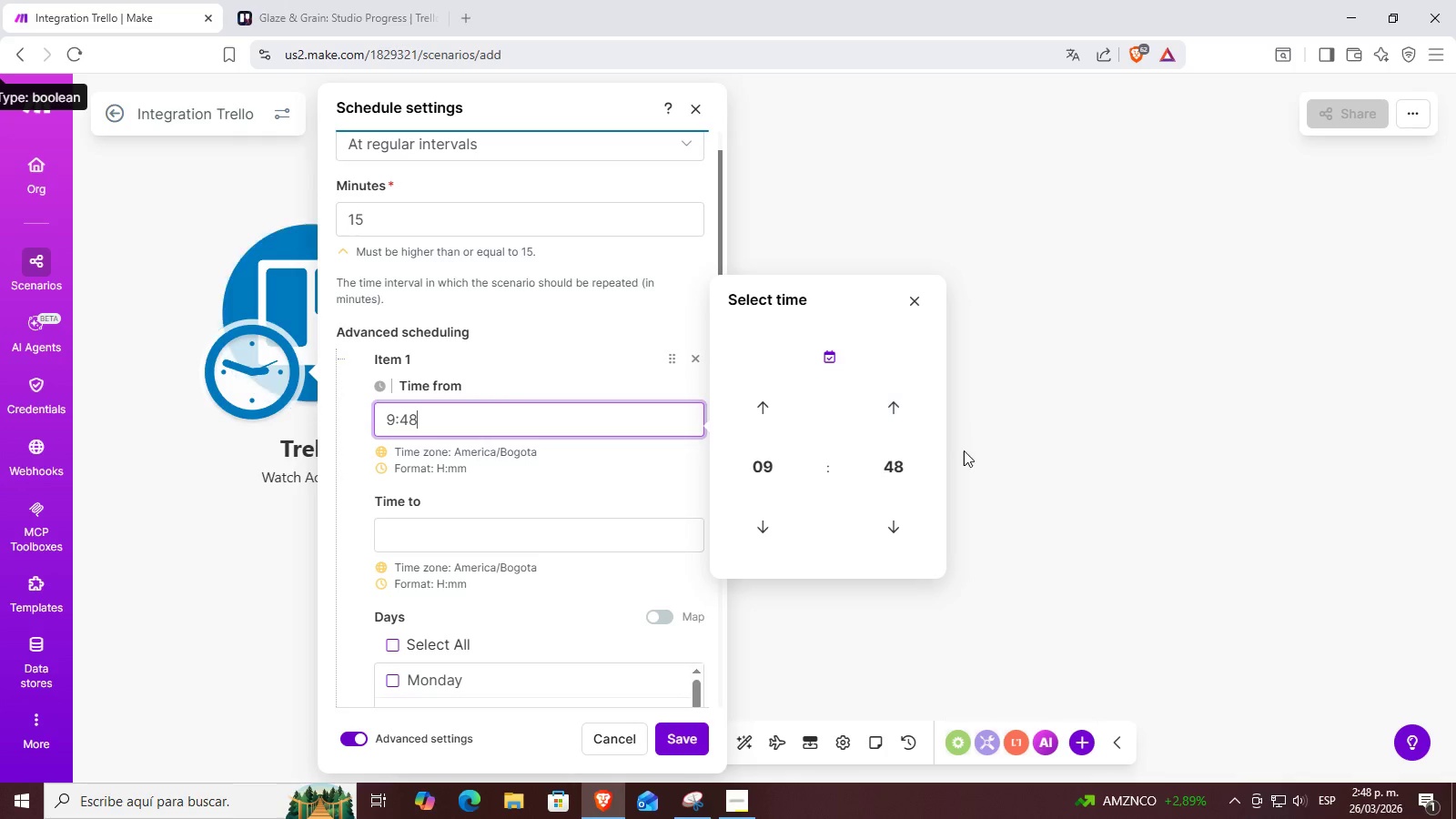 
left_click([896, 474])
 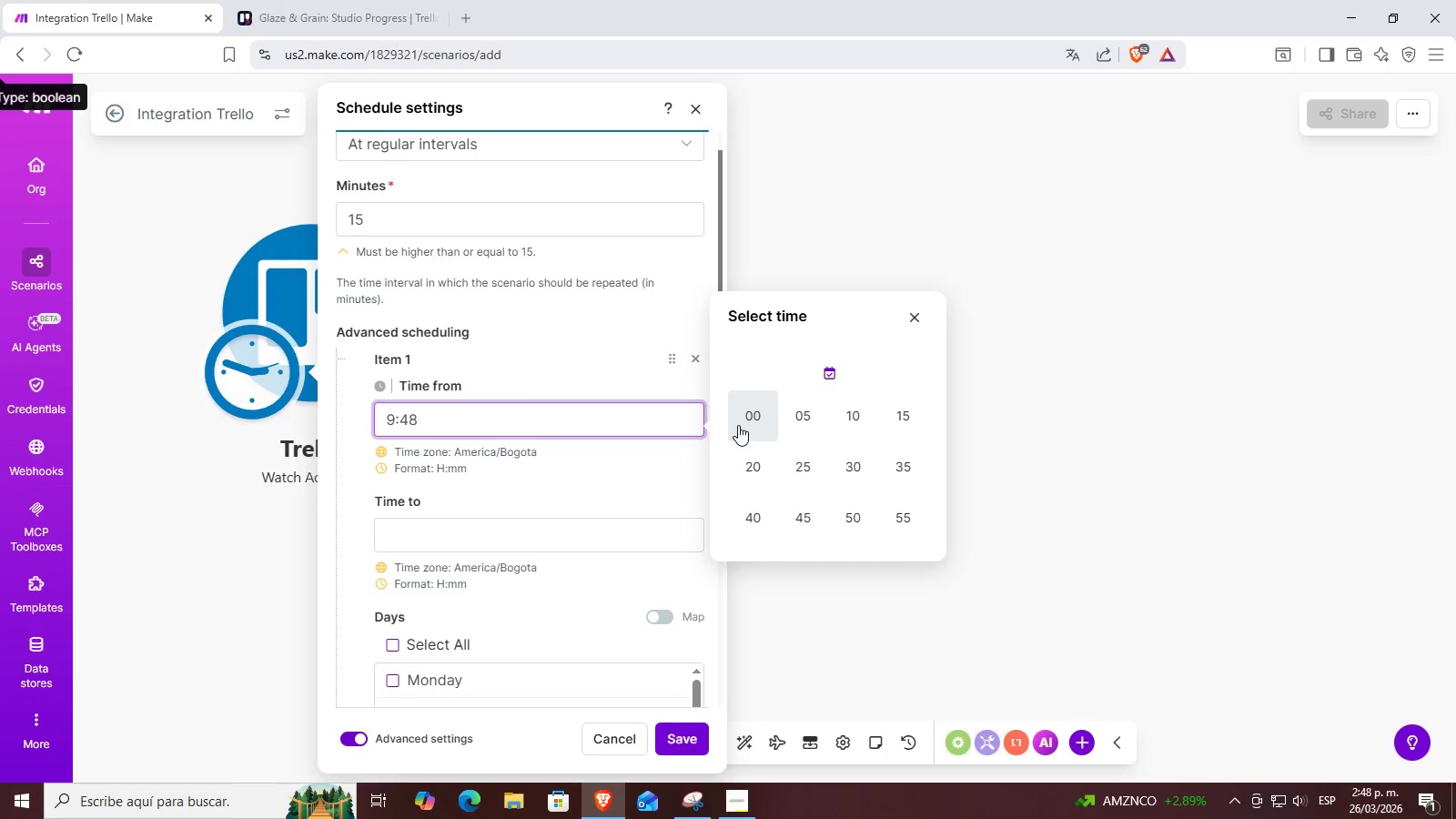 
left_click([748, 420])
 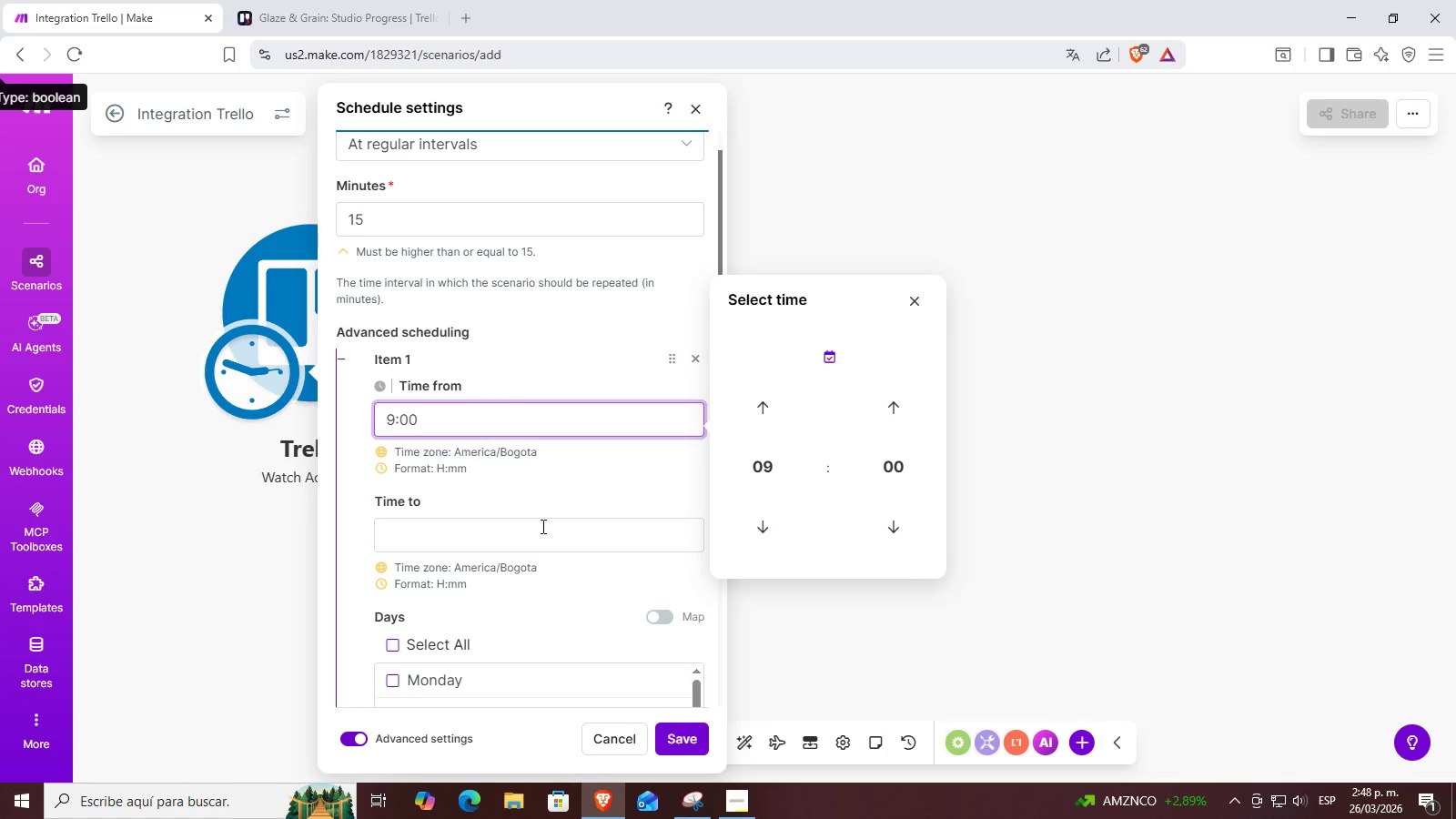 
left_click([597, 493])
 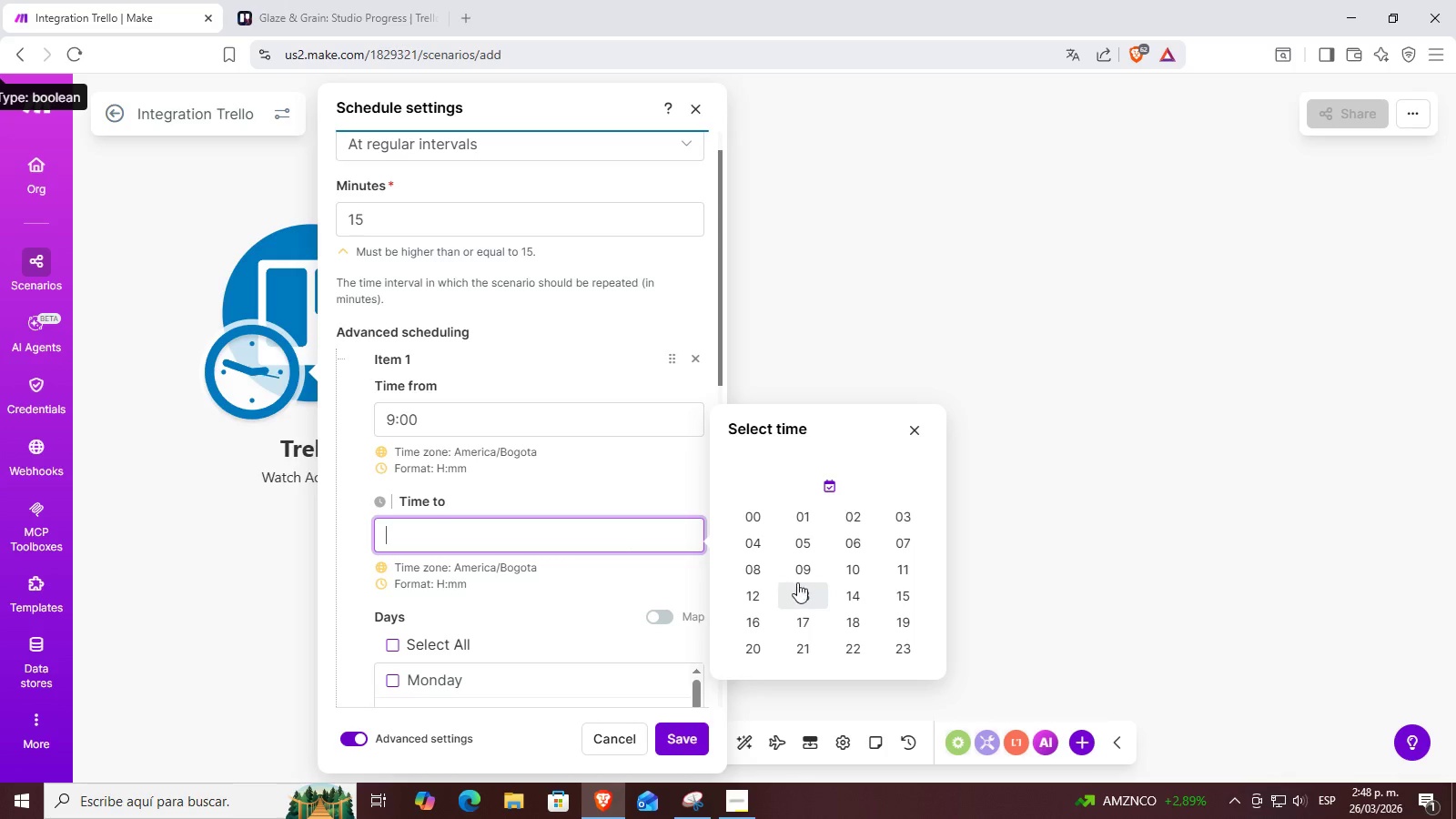 
left_click([859, 619])
 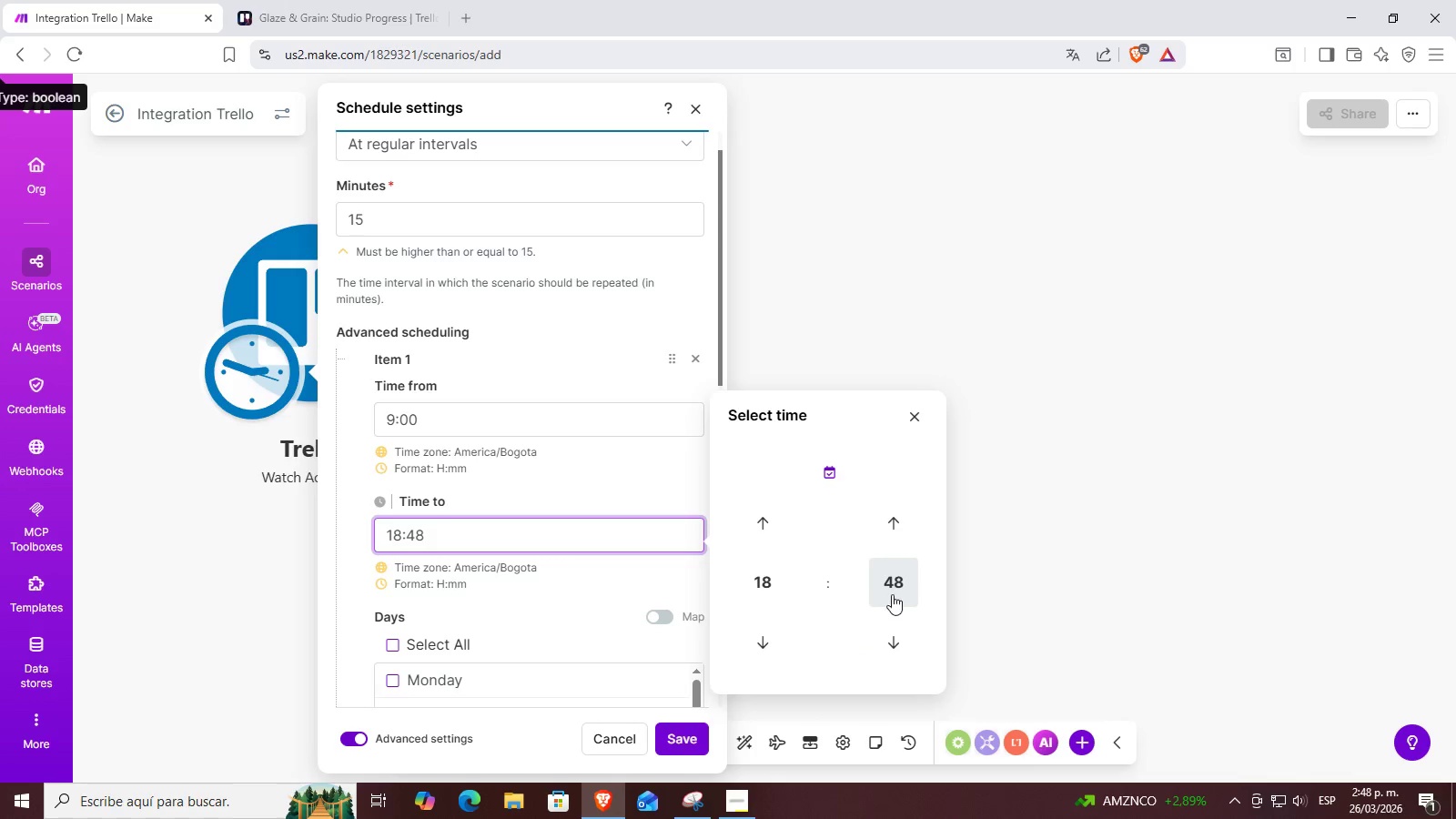 
left_click([894, 587])
 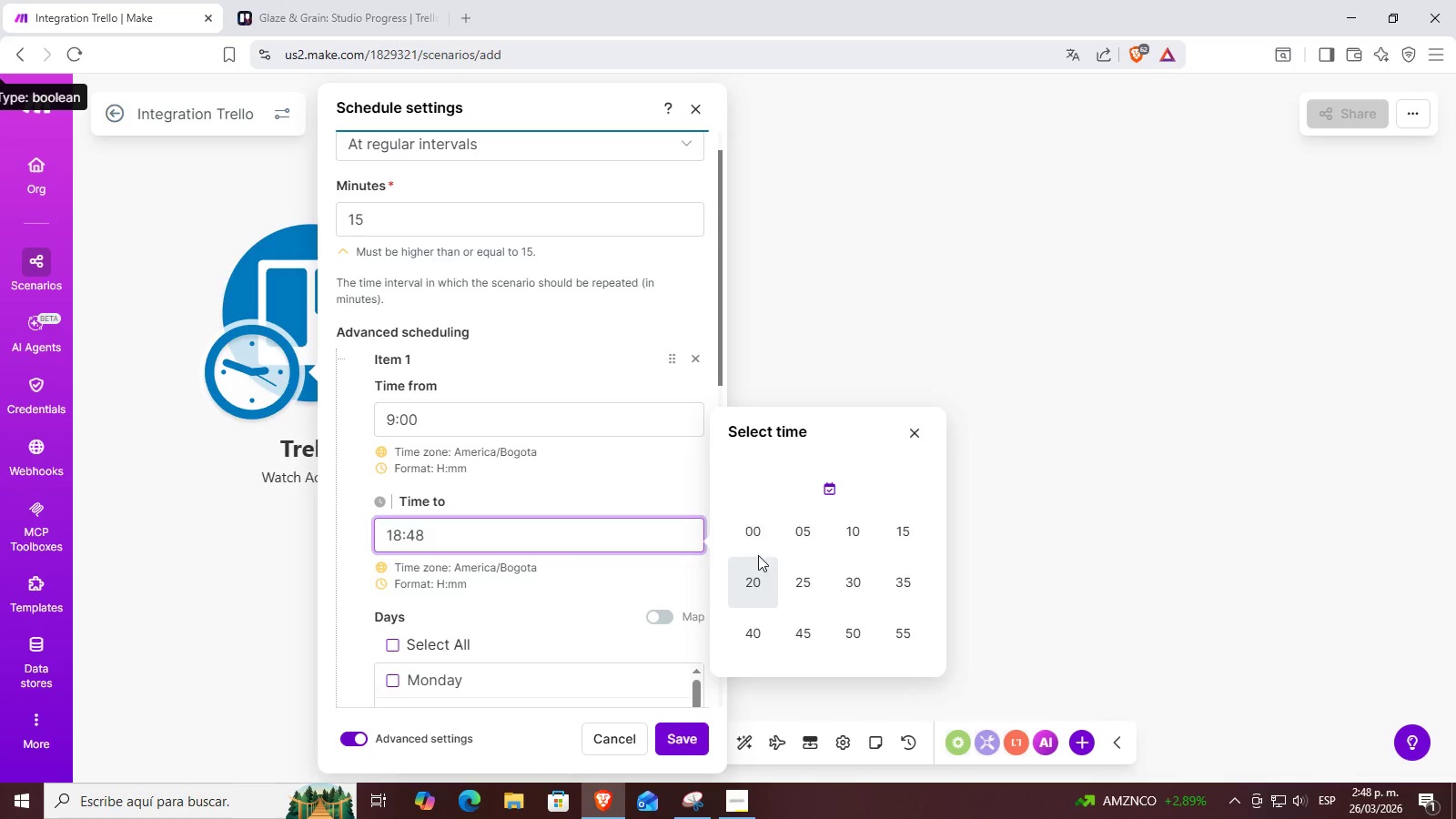 
left_click([762, 541])
 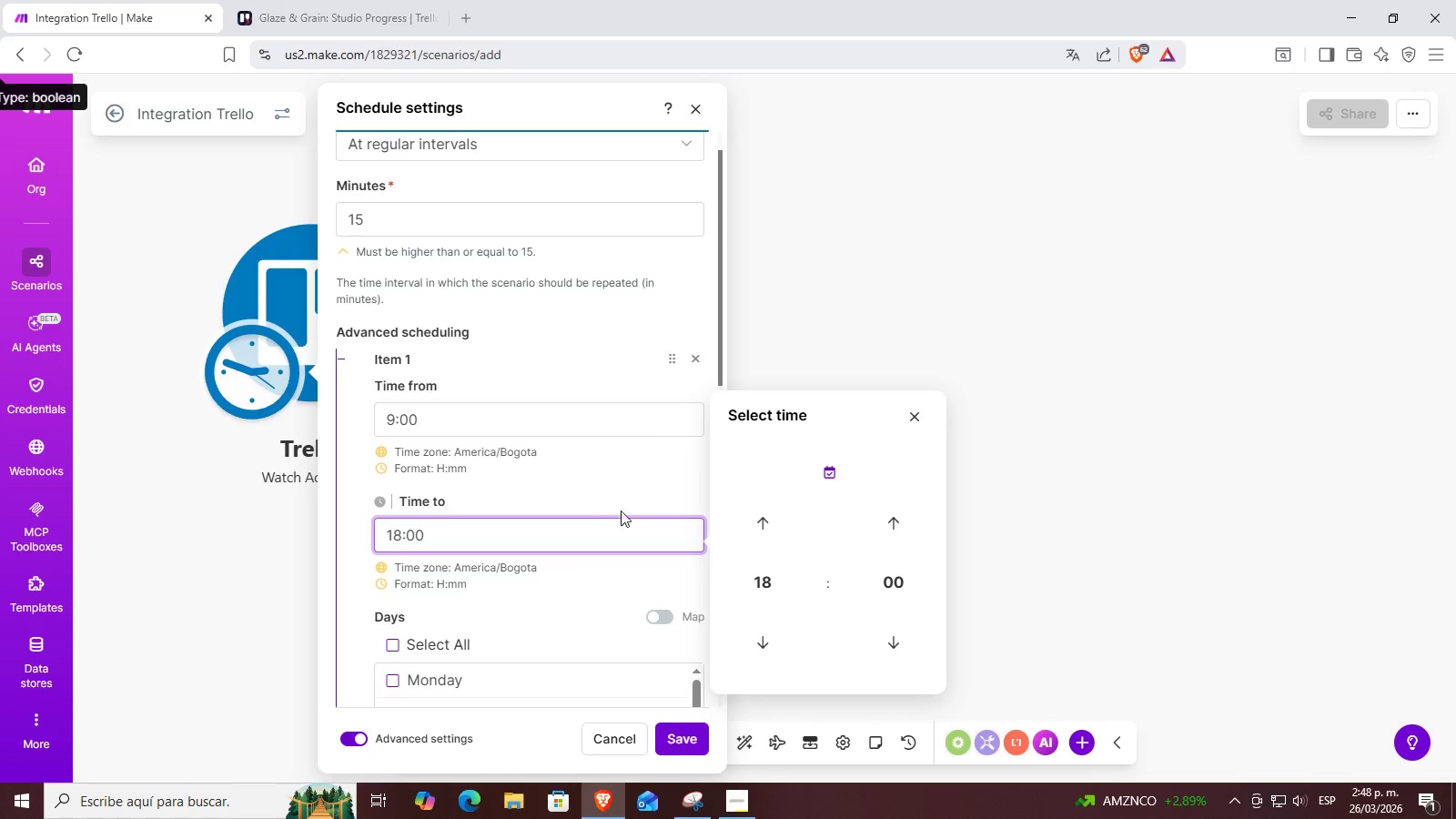 
left_click([632, 502])
 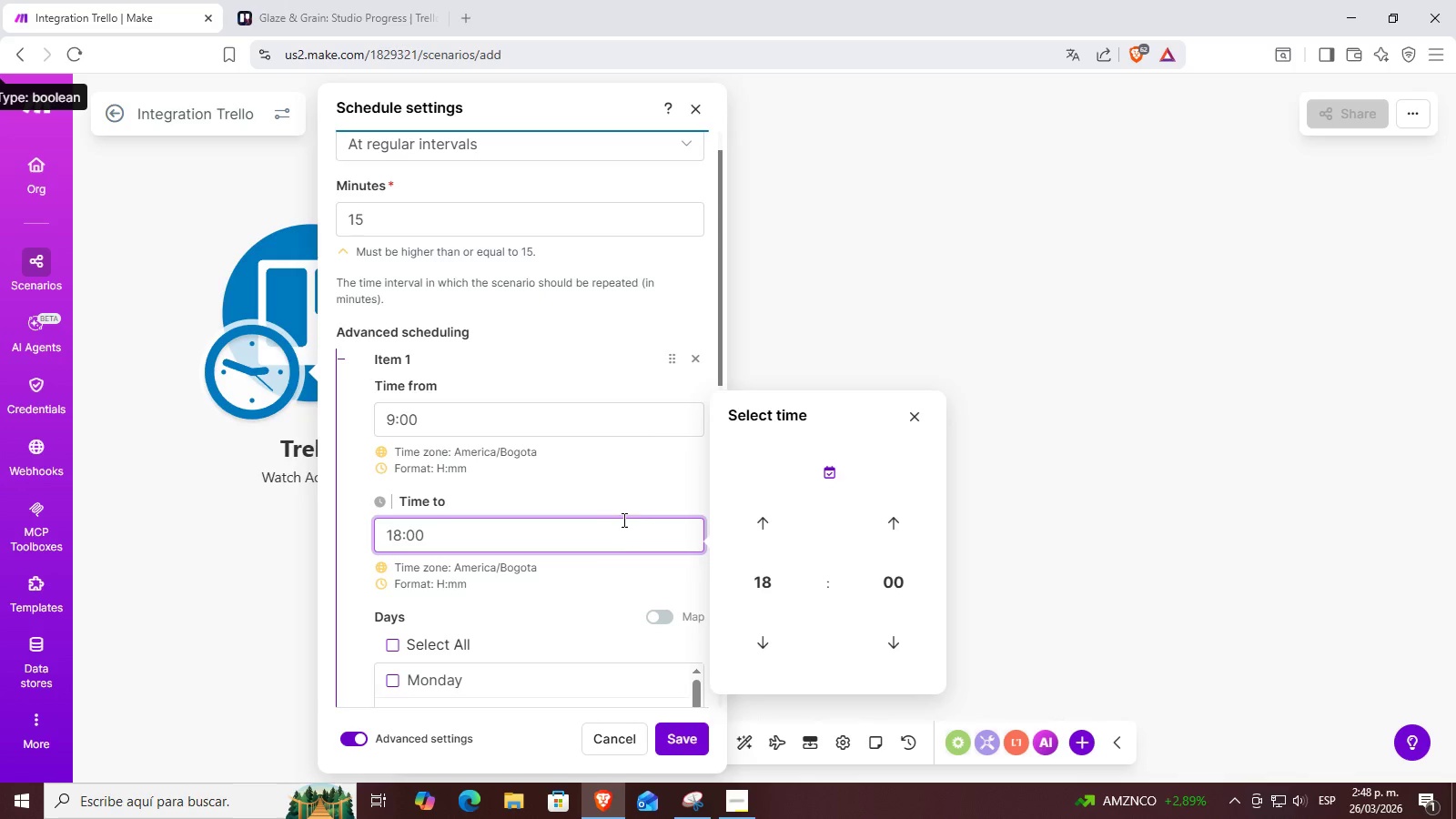 
left_click([624, 533])
 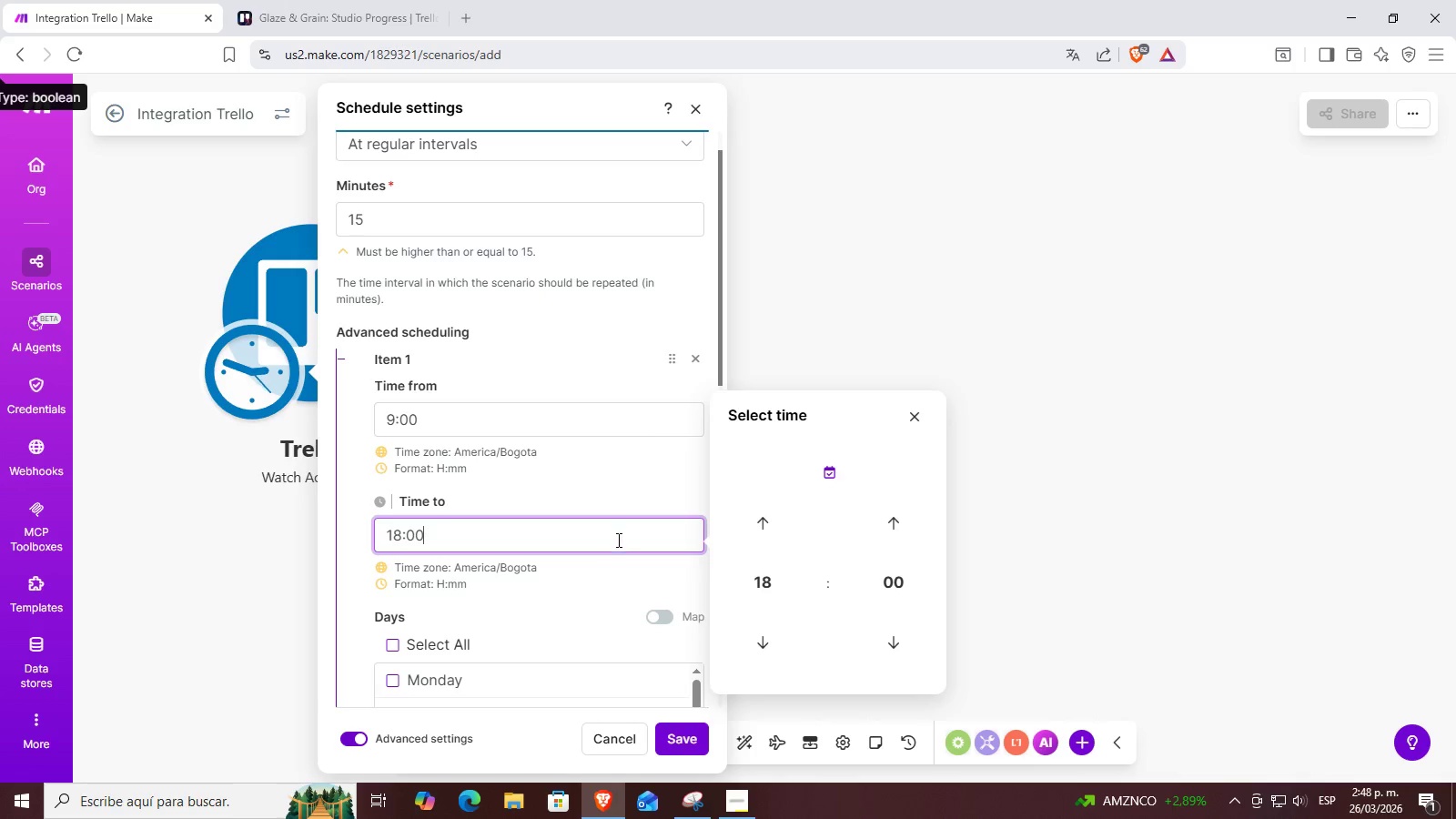 
scroll: coordinate [617, 575], scroll_direction: down, amount: 1.0
 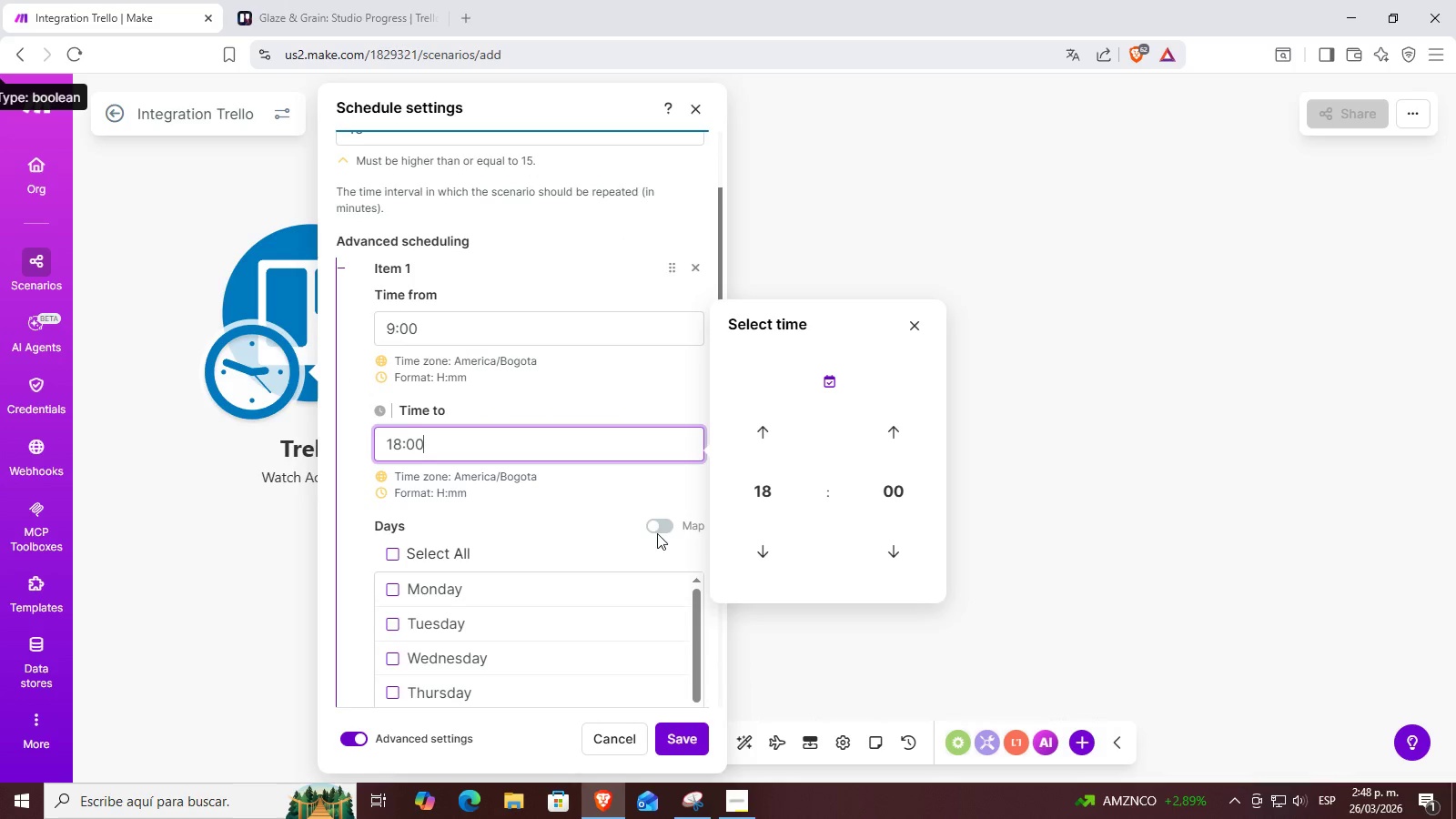 
left_click([672, 531])
 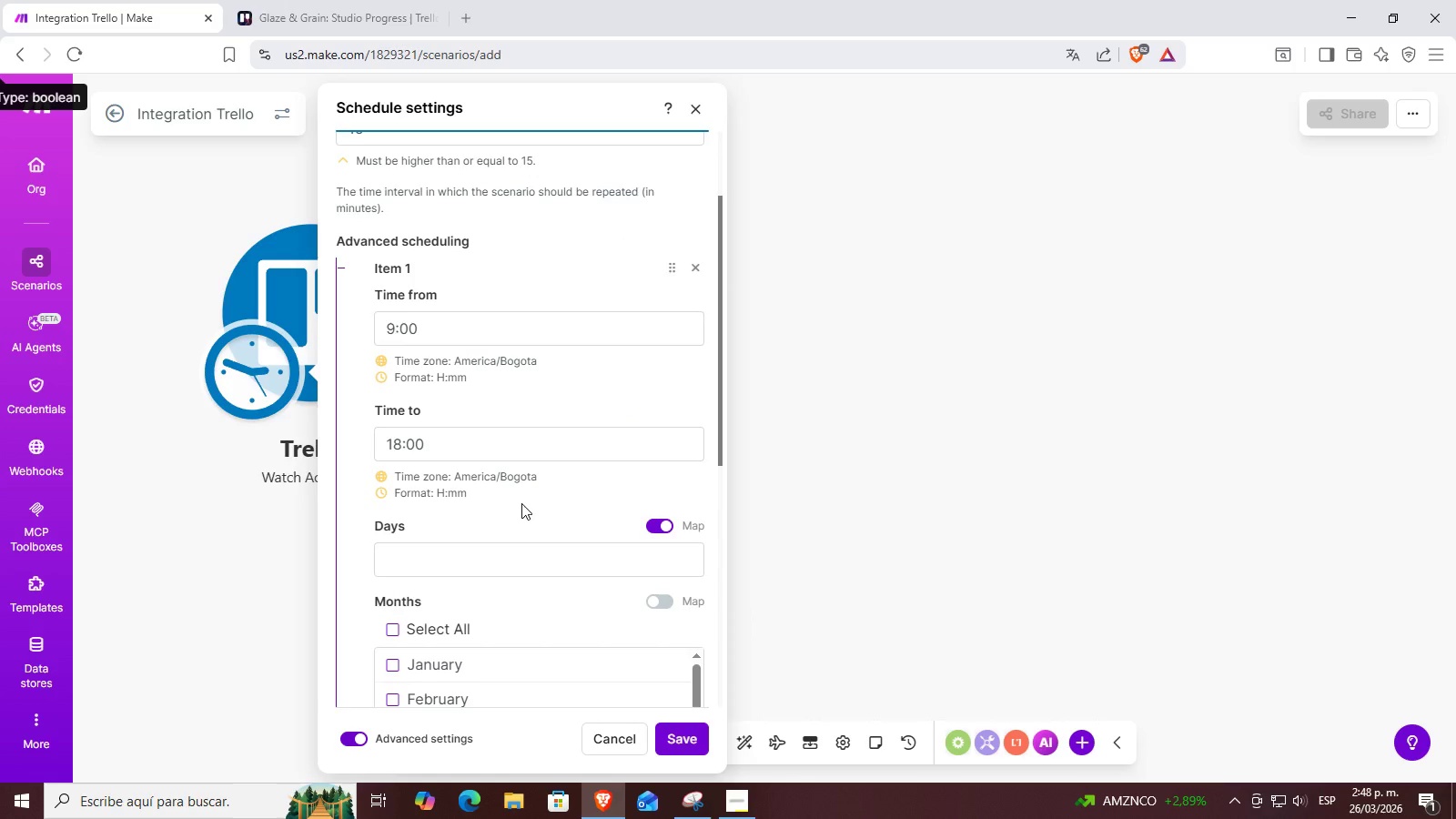 
scroll: coordinate [521, 503], scroll_direction: down, amount: 3.0
 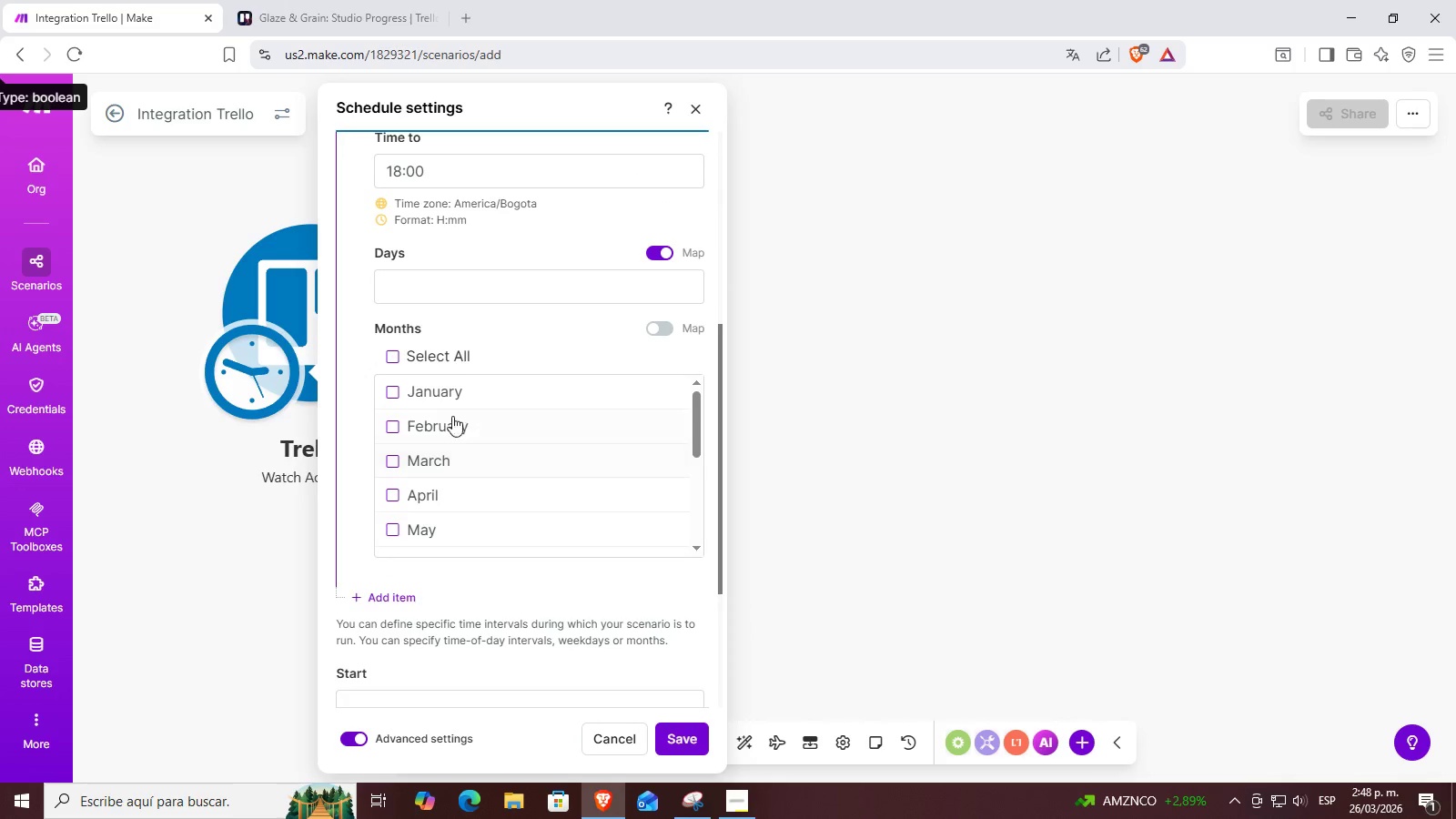 
left_click([405, 359])
 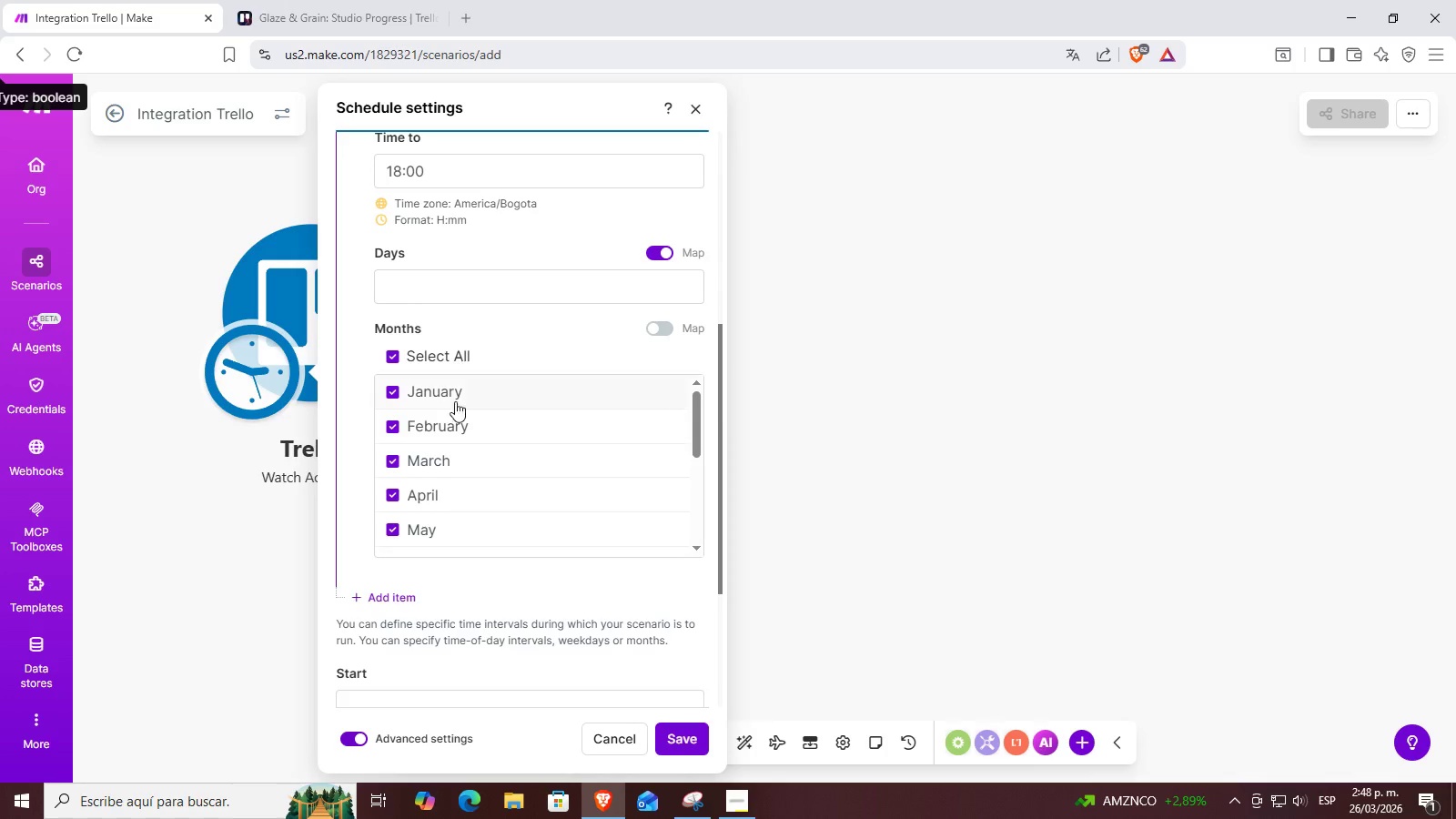 
scroll: coordinate [460, 503], scroll_direction: down, amount: 1.0
 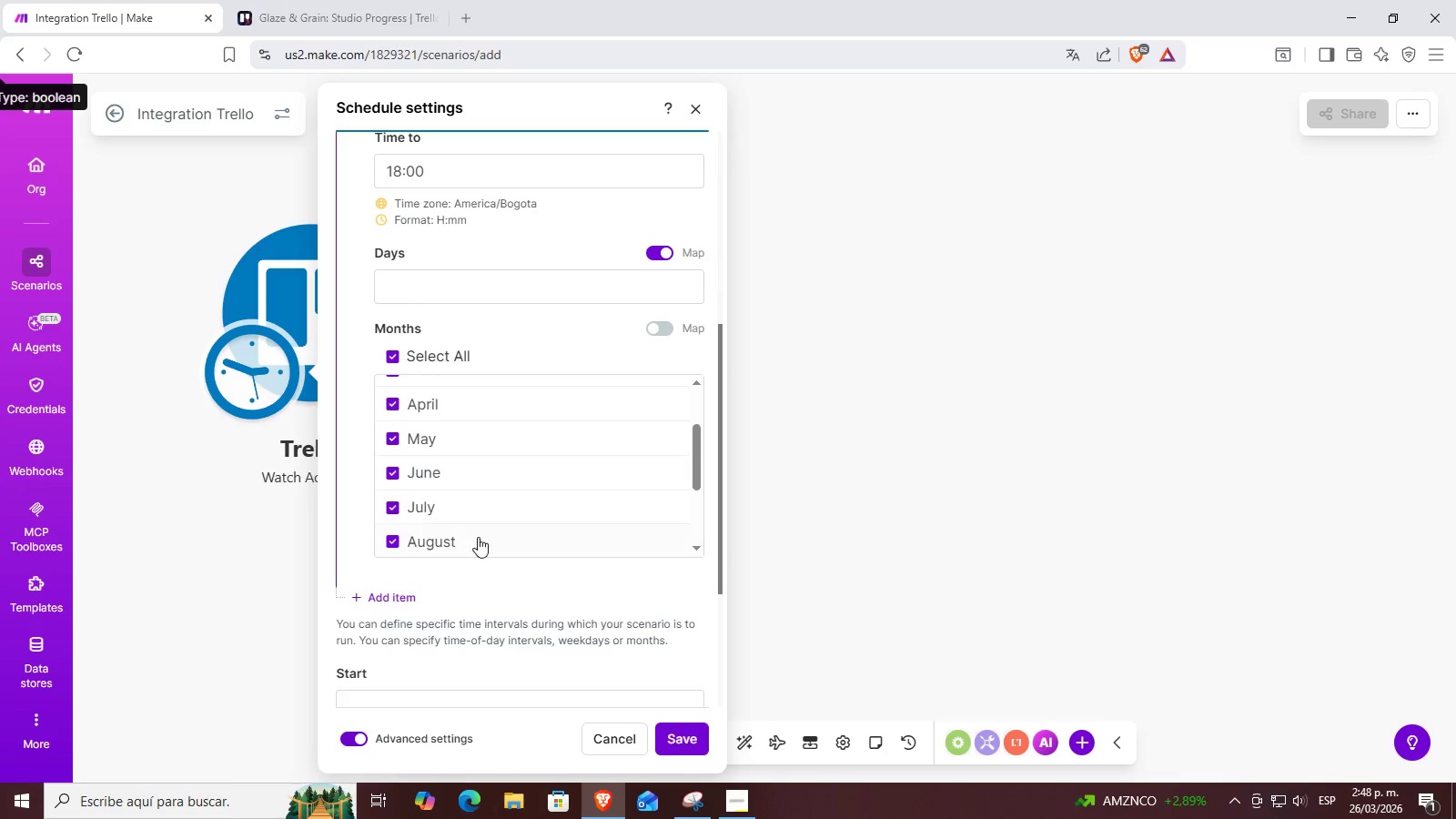 
scroll: coordinate [475, 527], scroll_direction: up, amount: 3.0
 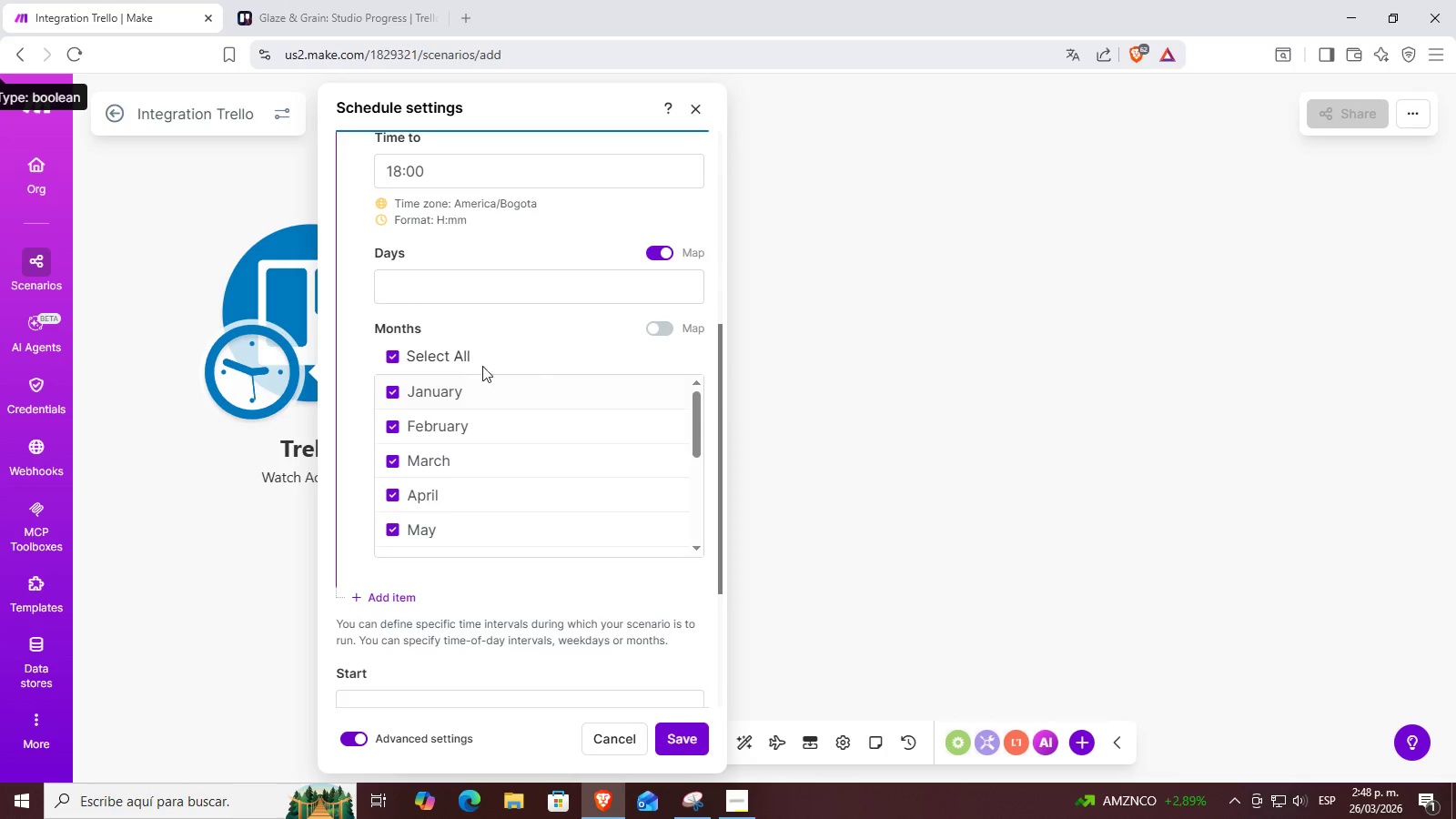 
scroll: coordinate [524, 357], scroll_direction: down, amount: 1.0
 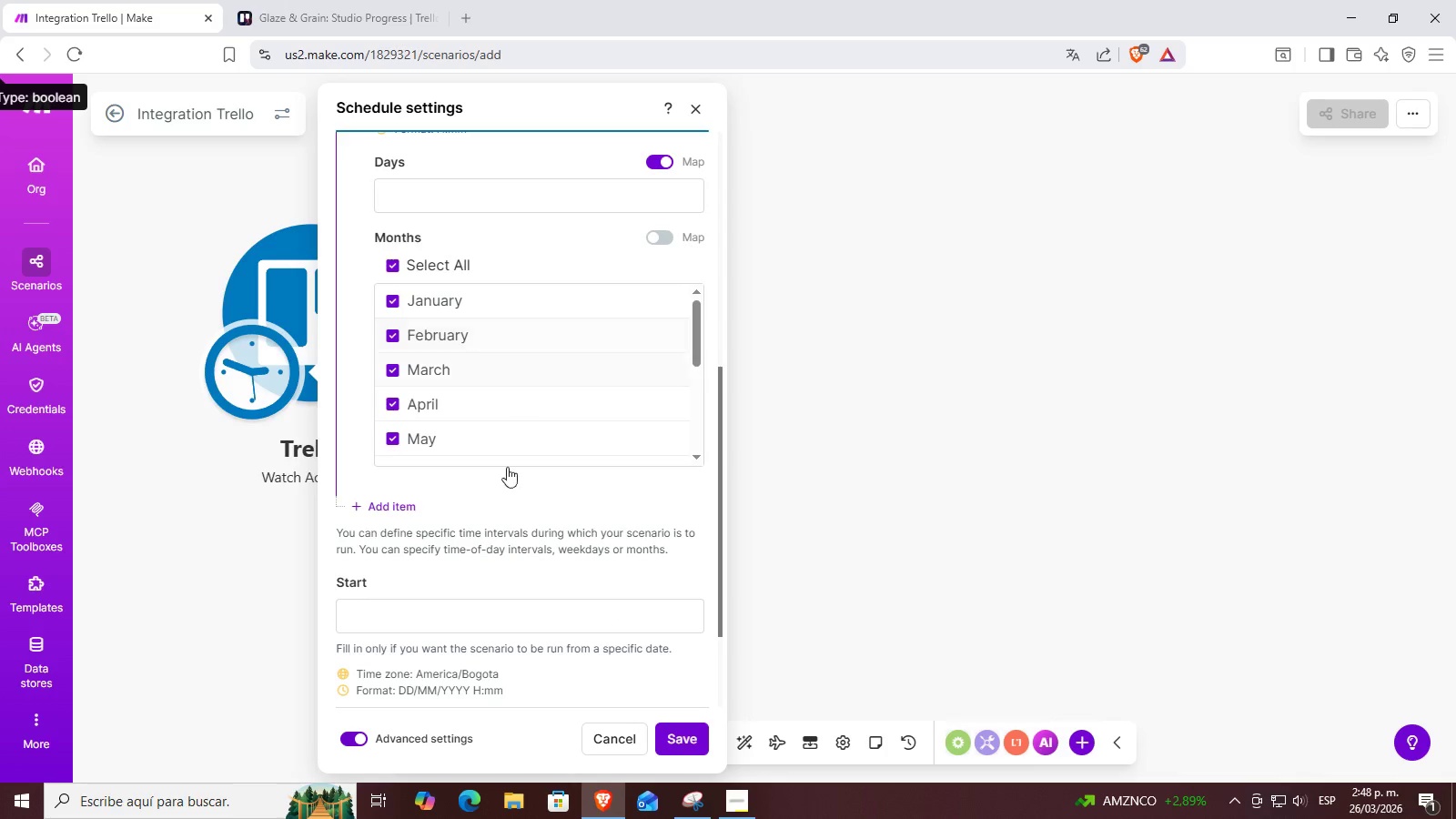 
scroll: coordinate [515, 521], scroll_direction: up, amount: 5.0
 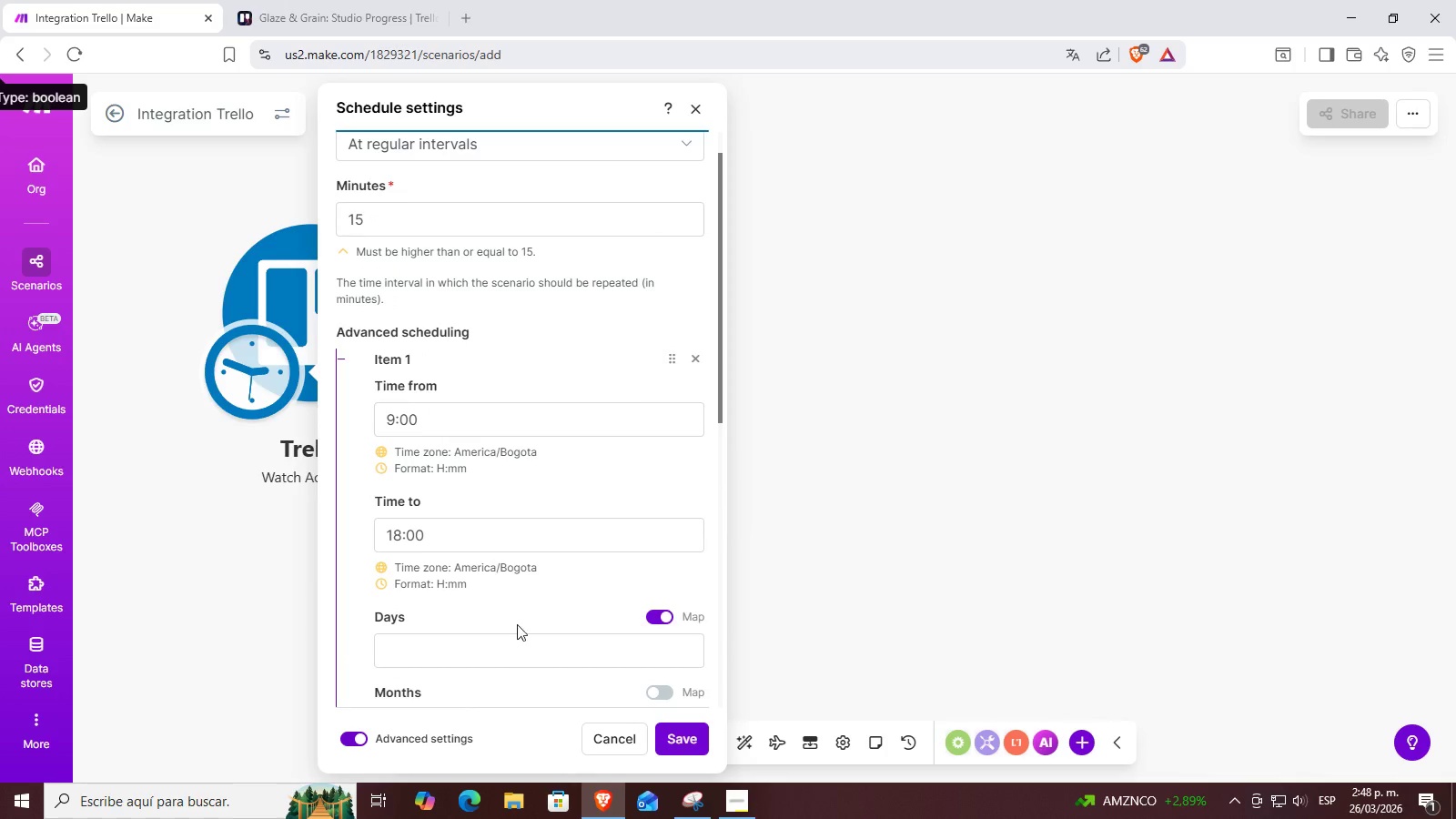 
left_click([509, 663])
 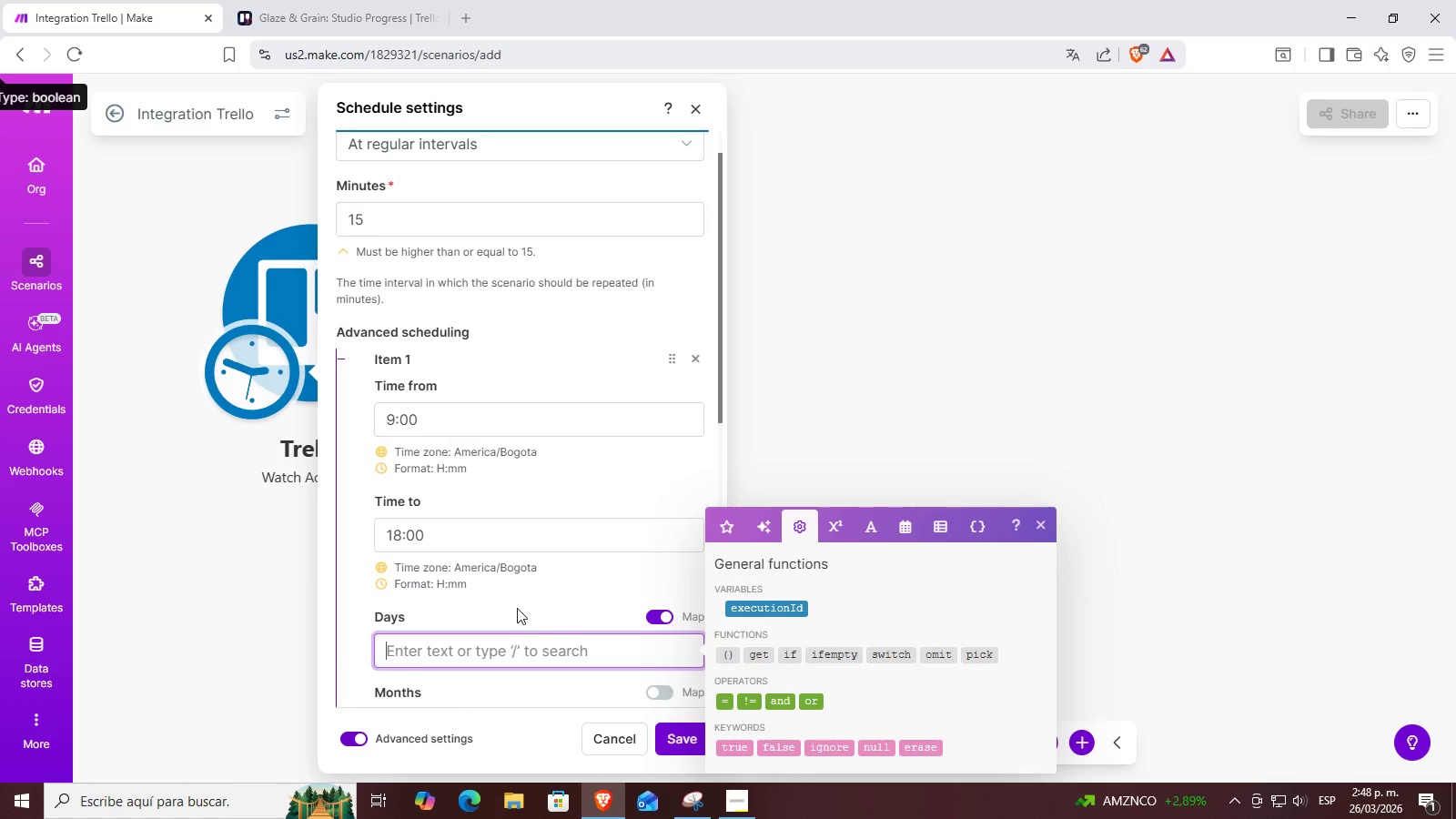 
scroll: coordinate [520, 592], scroll_direction: down, amount: 1.0
 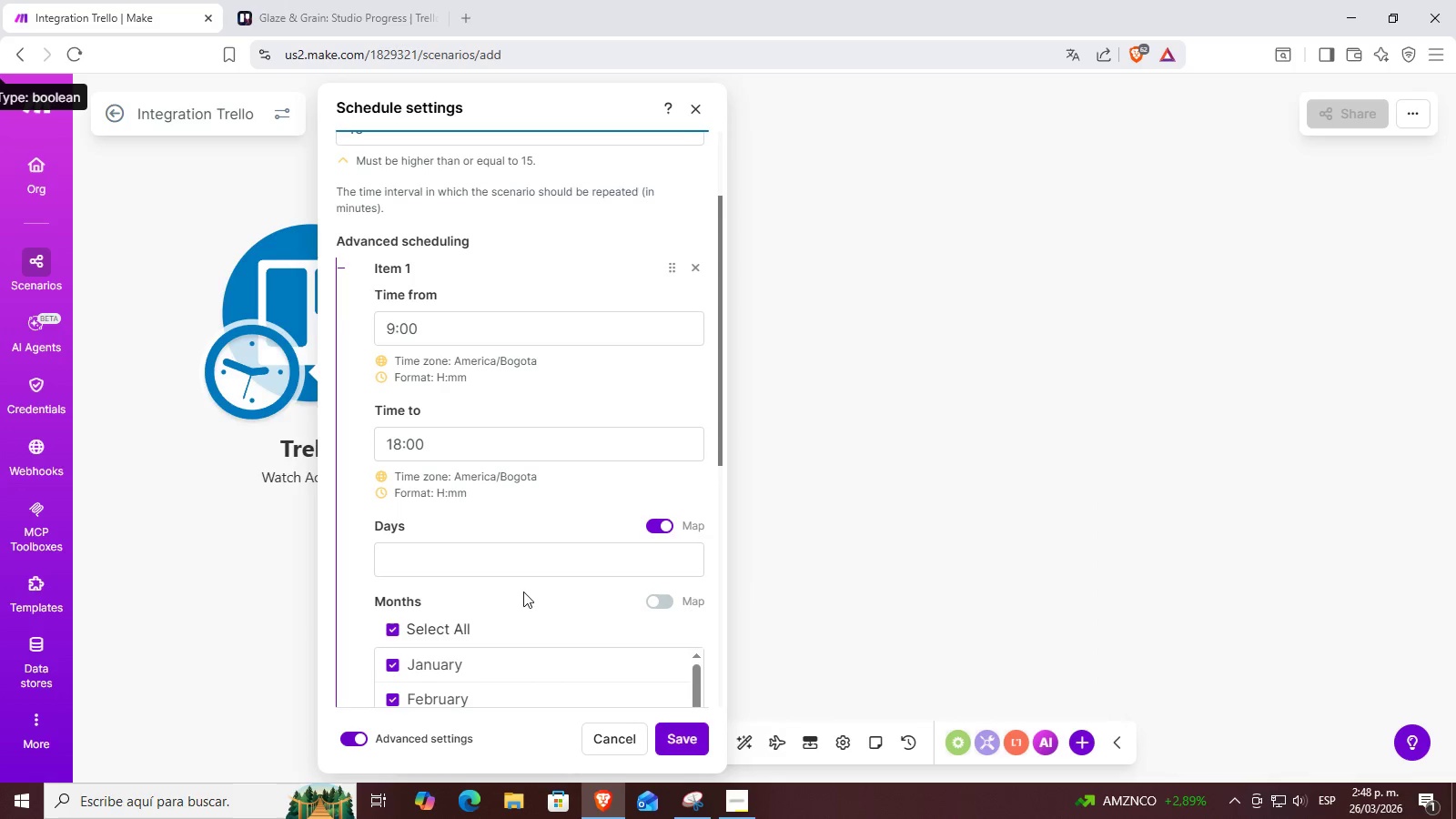 
left_click([570, 551])
 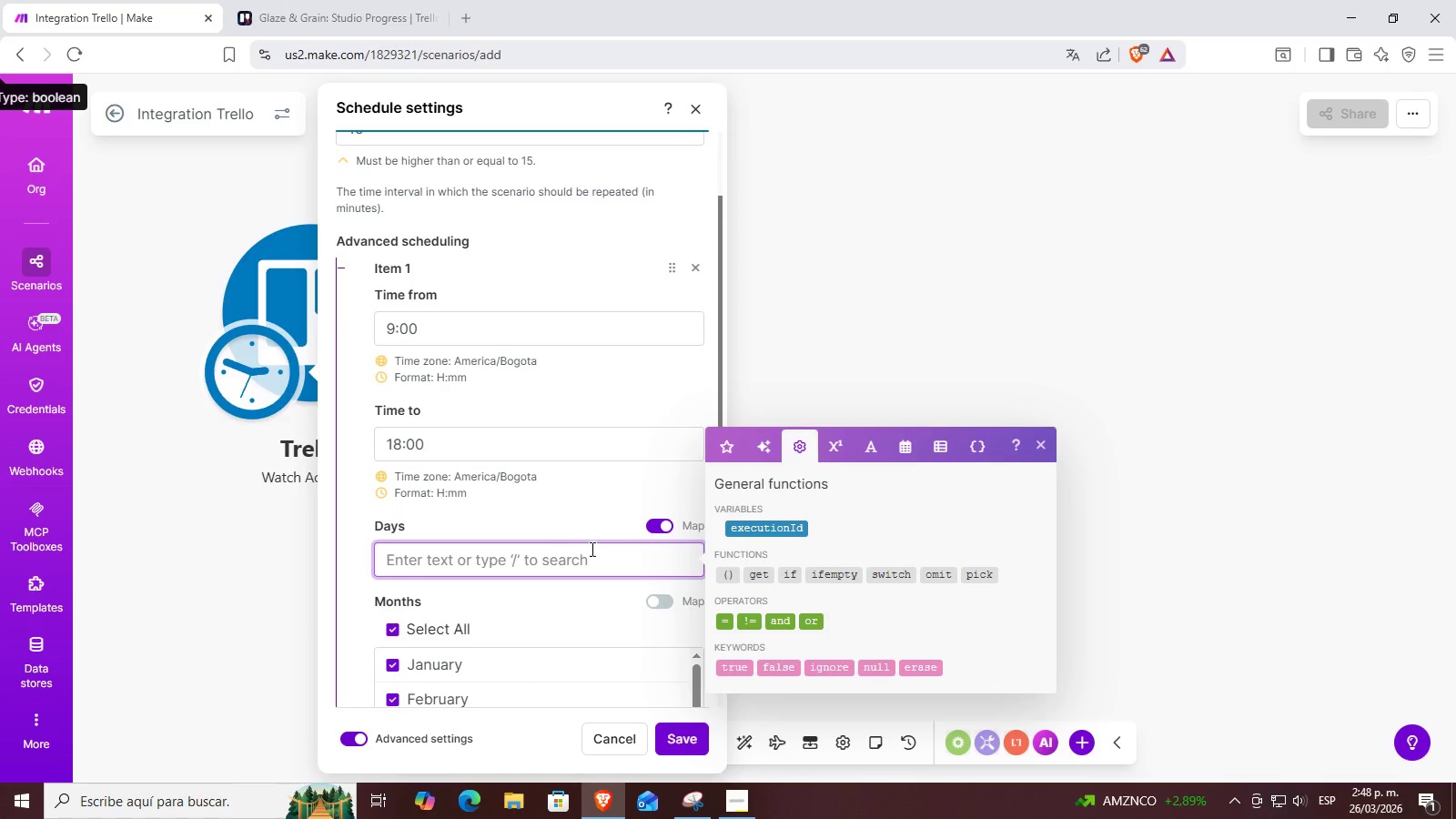 
left_click([674, 528])
 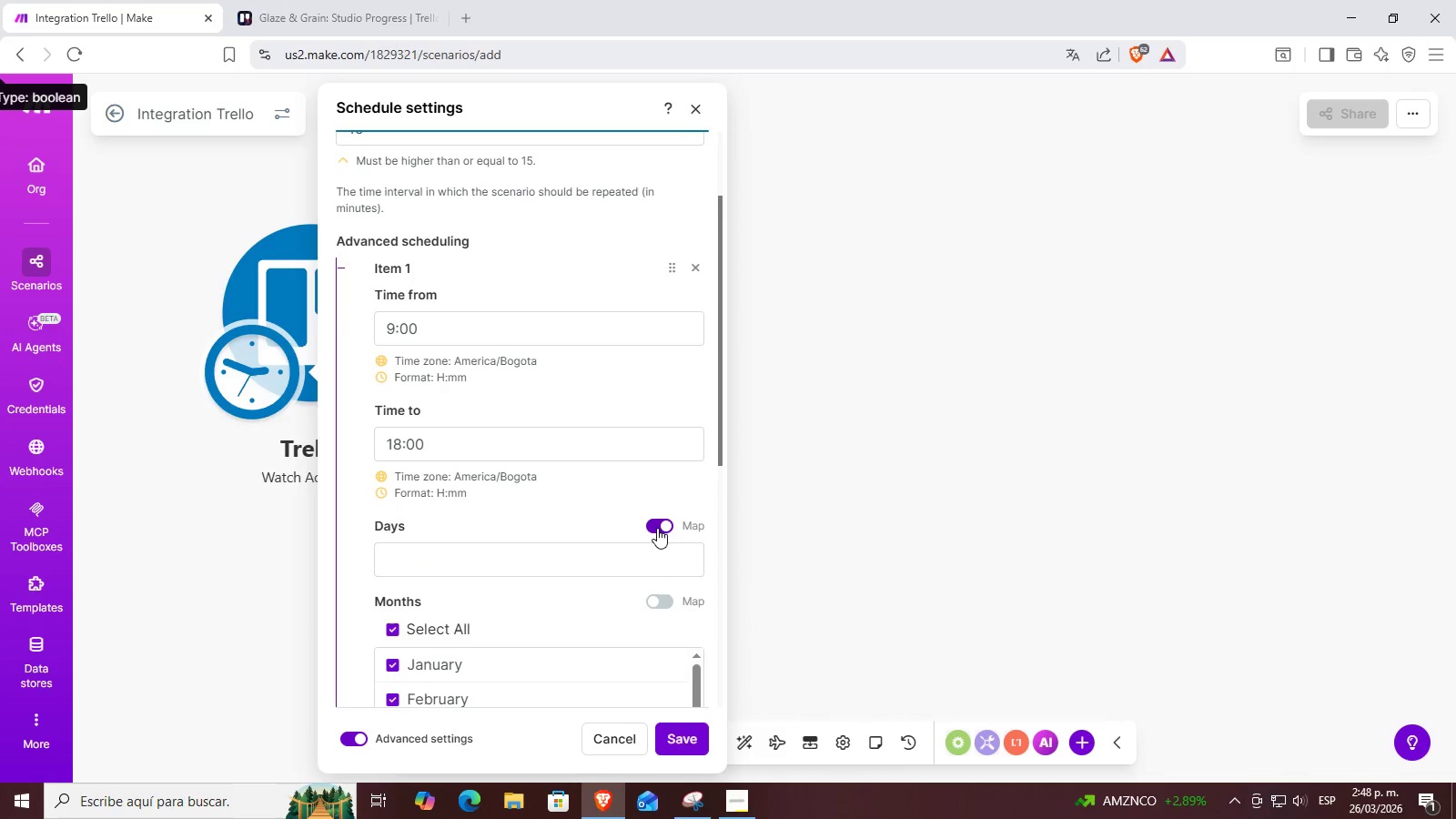 
left_click([657, 528])
 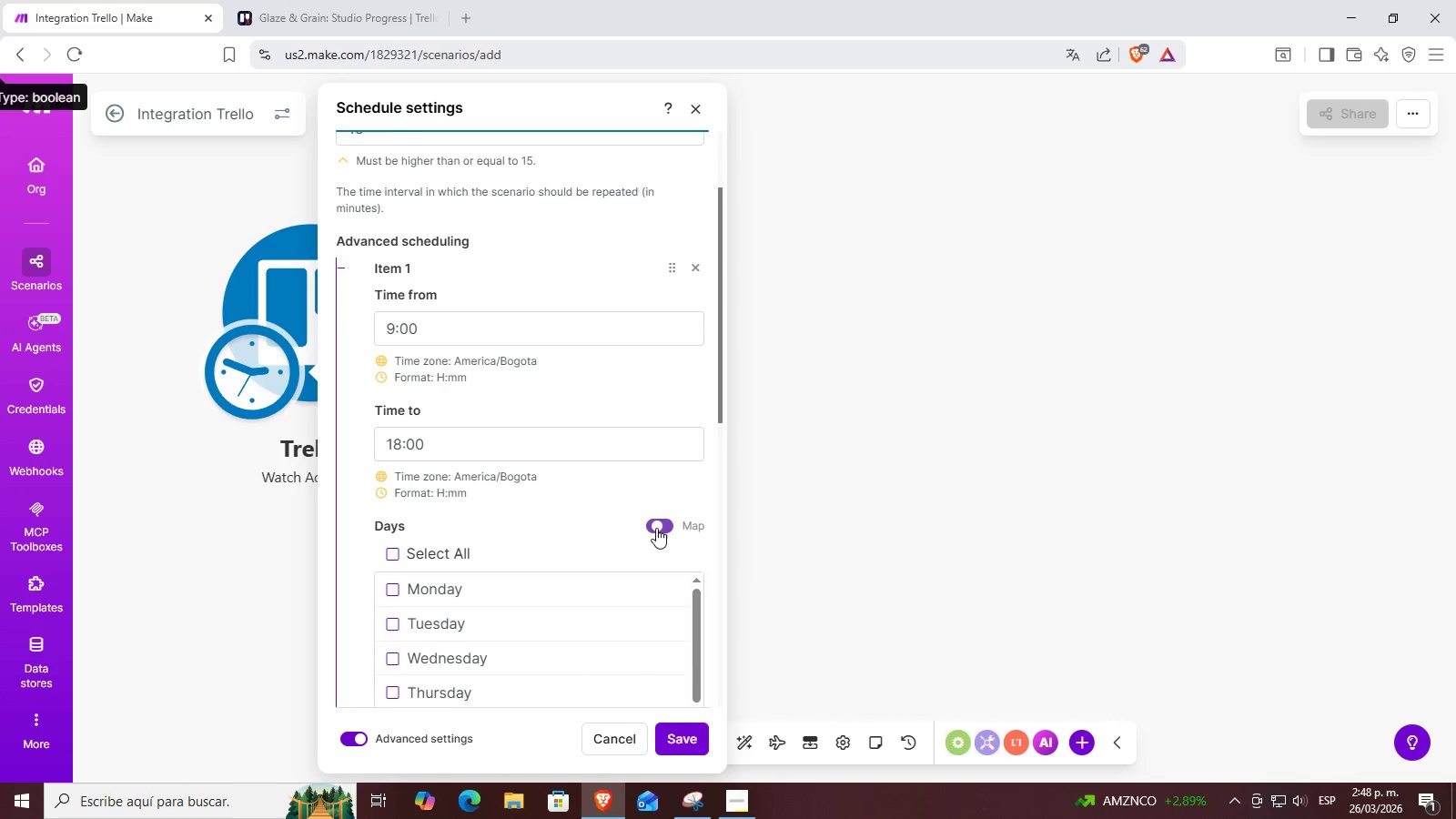 
scroll: coordinate [612, 542], scroll_direction: down, amount: 1.0
 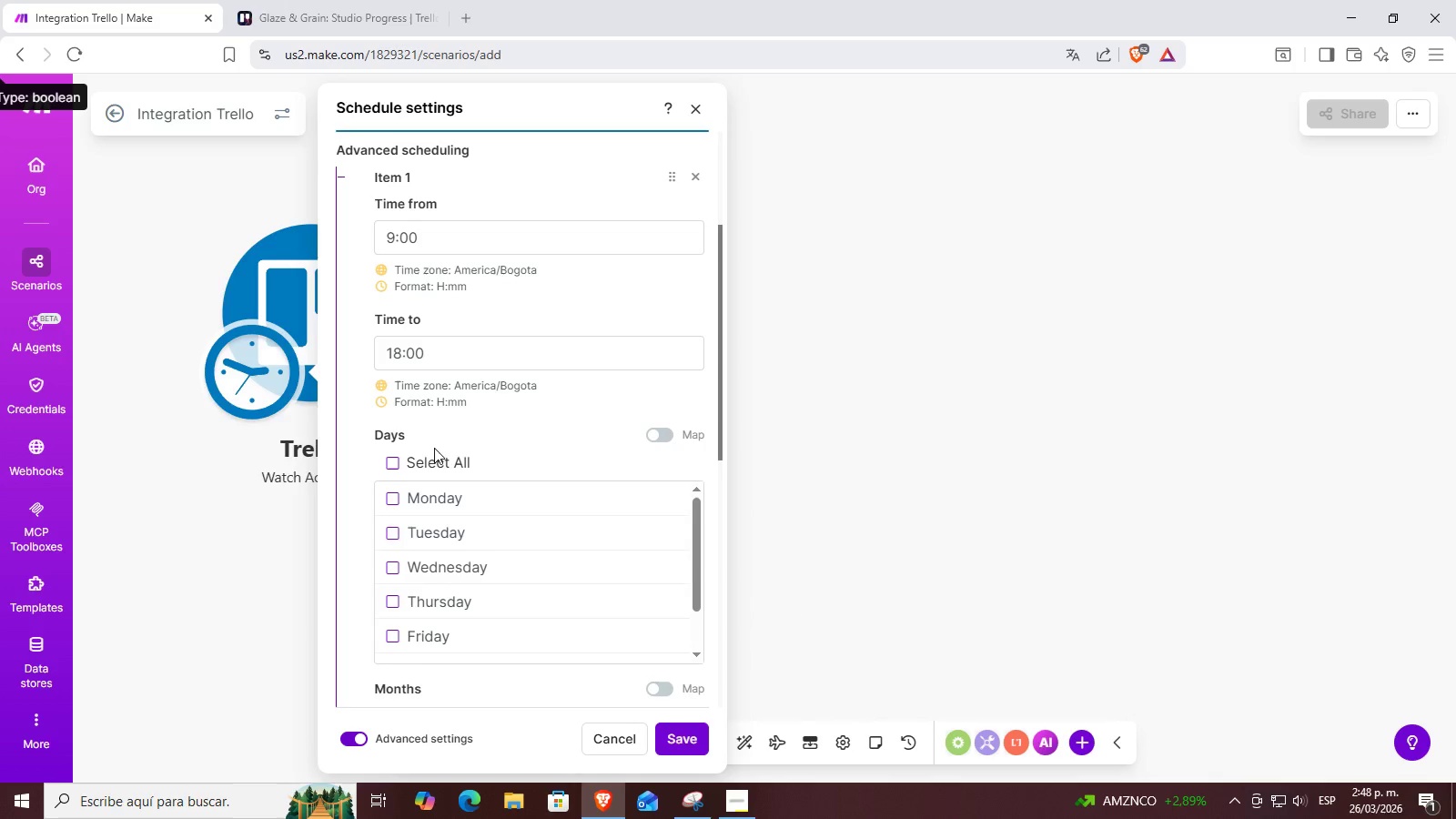 
double_click([452, 460])
 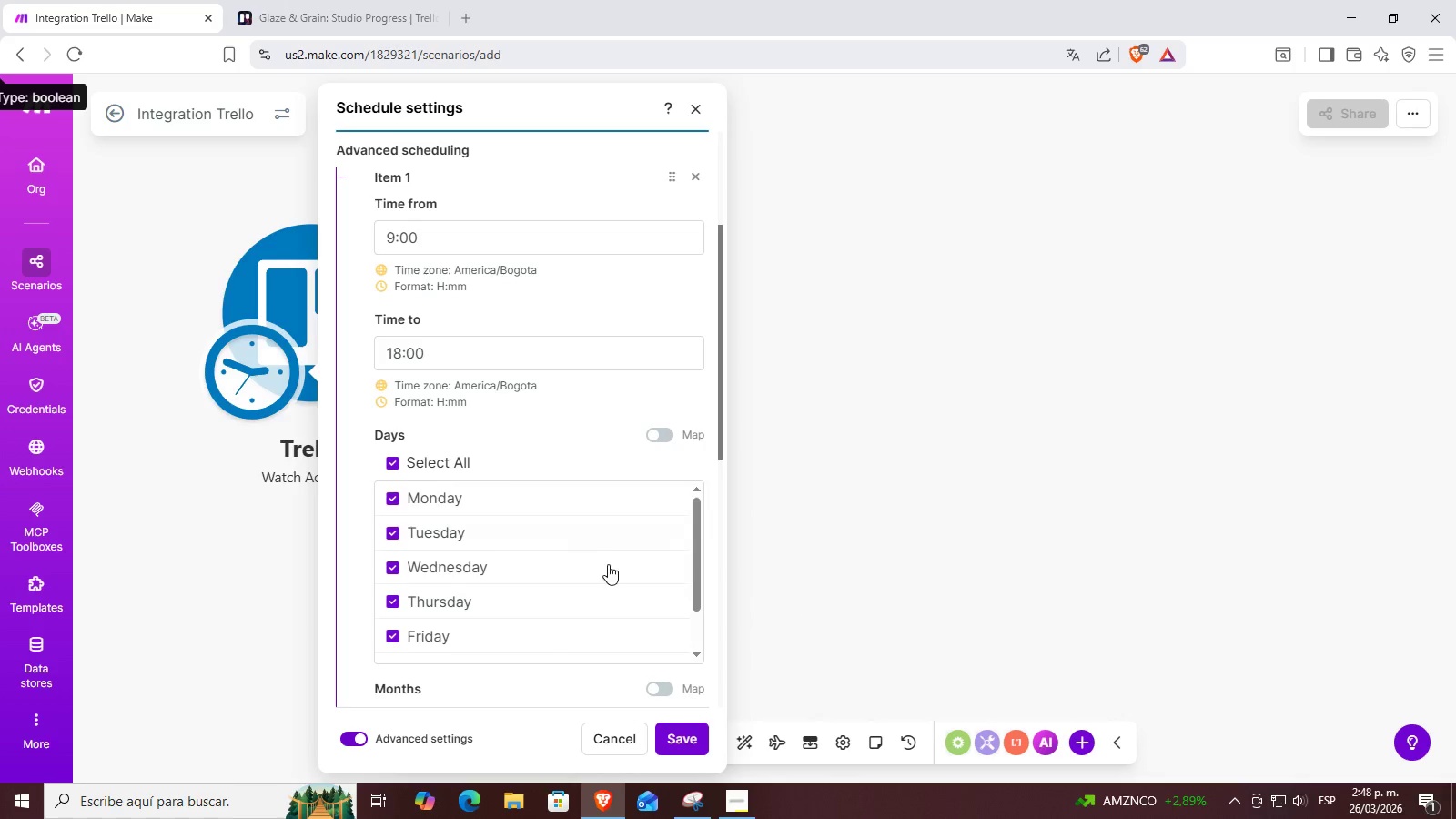 
scroll: coordinate [619, 587], scroll_direction: down, amount: 6.0
 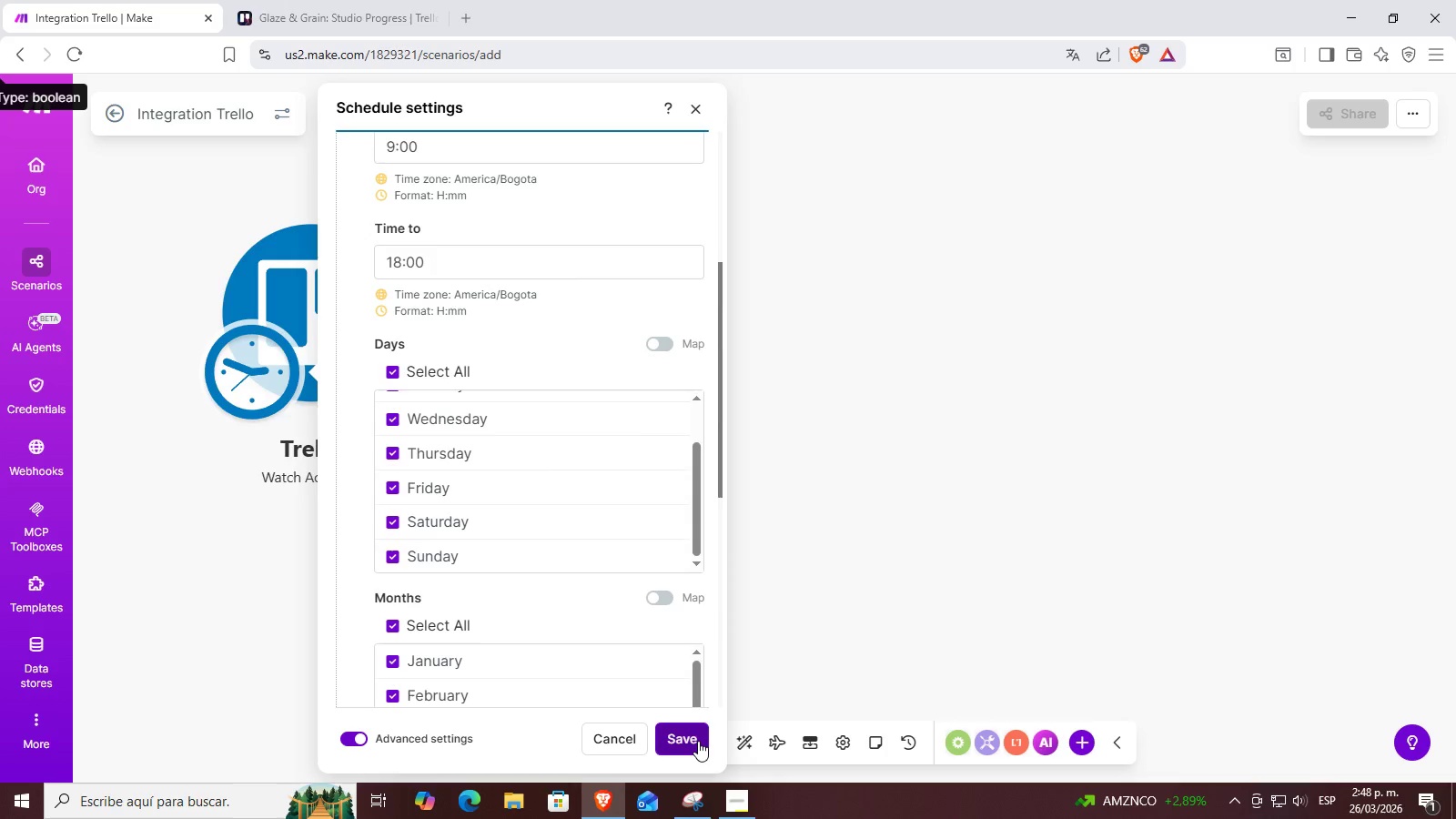 
left_click([698, 741])
 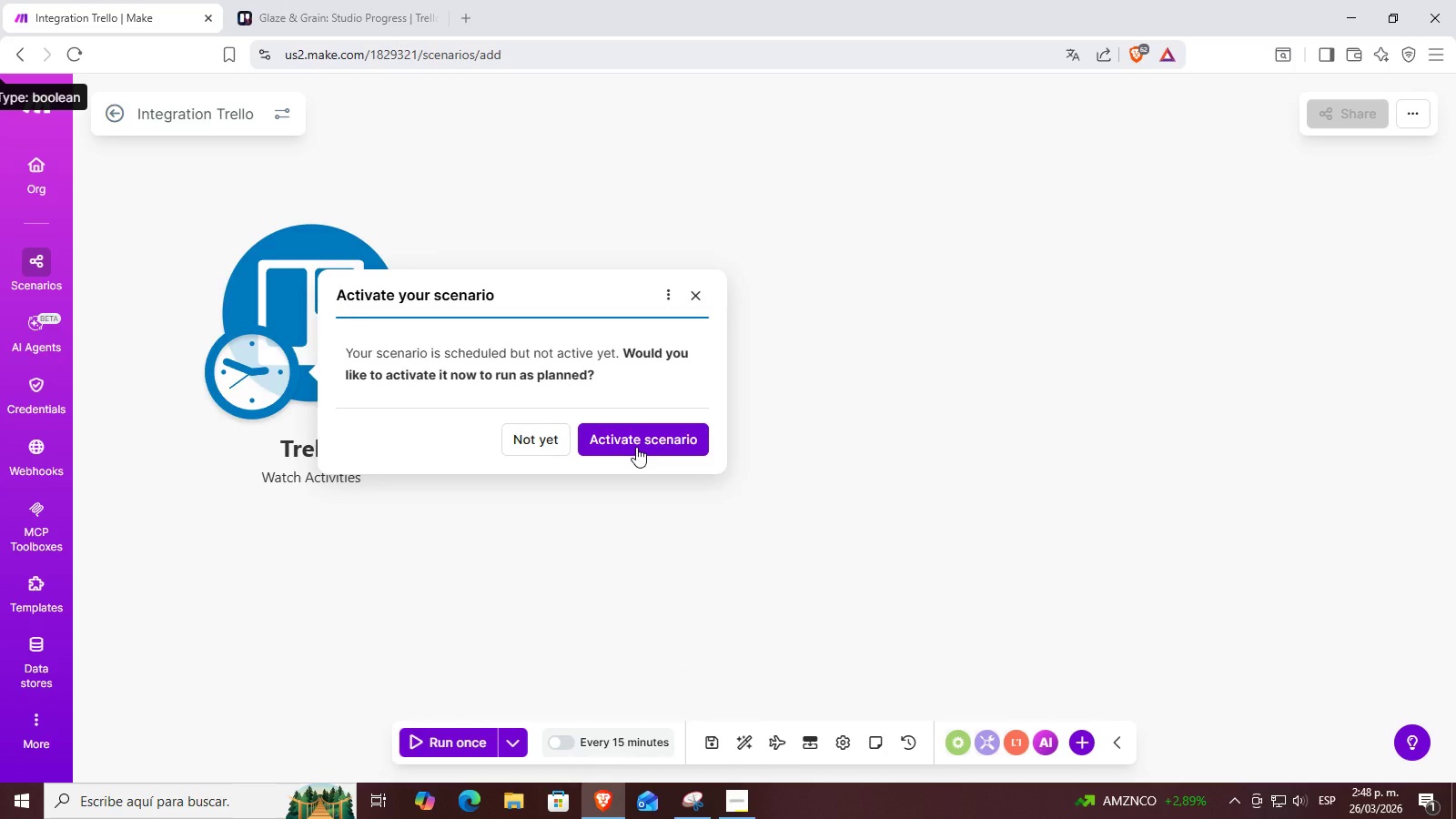 
left_click([636, 447])
 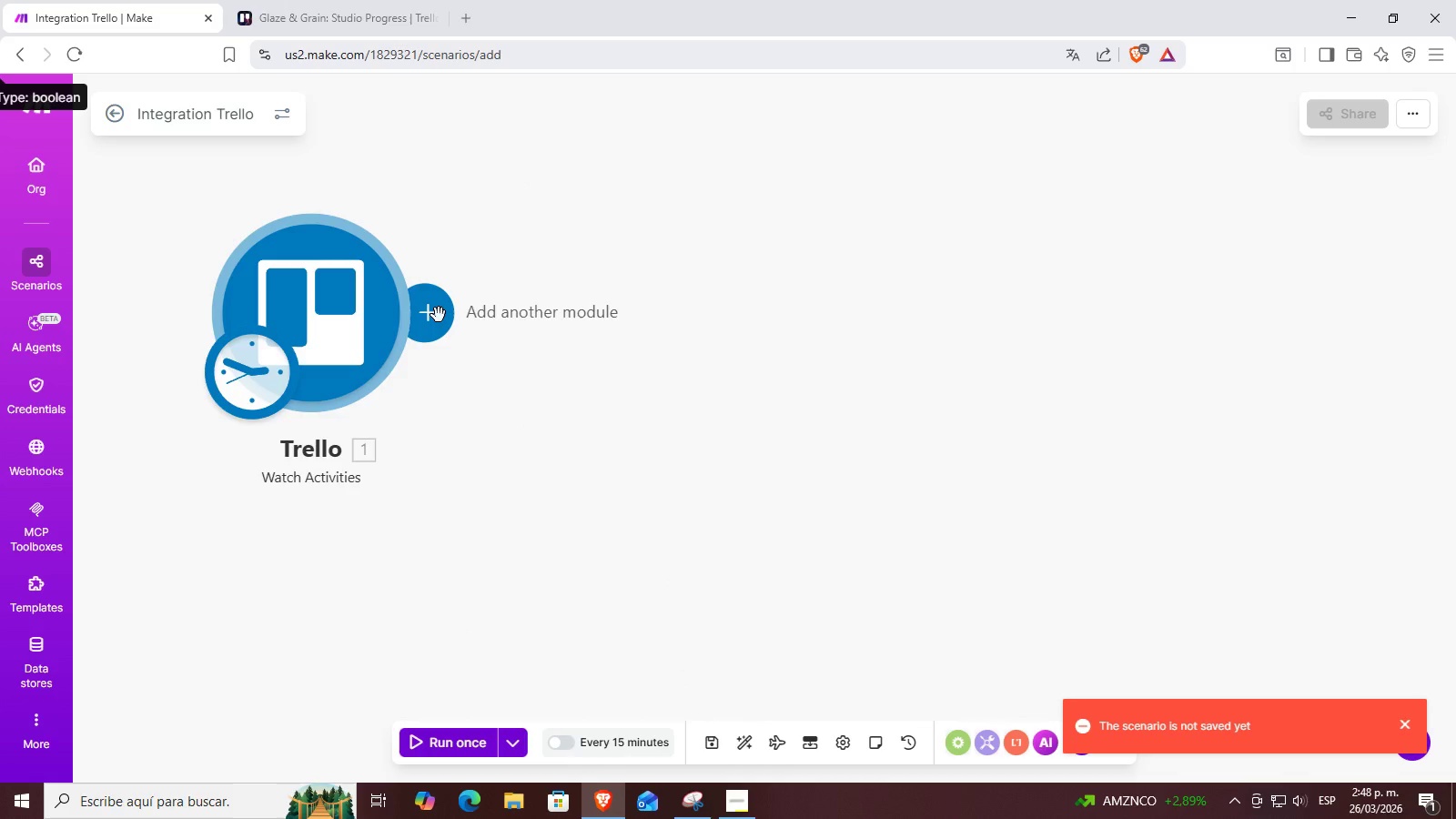 
left_click([439, 315])
 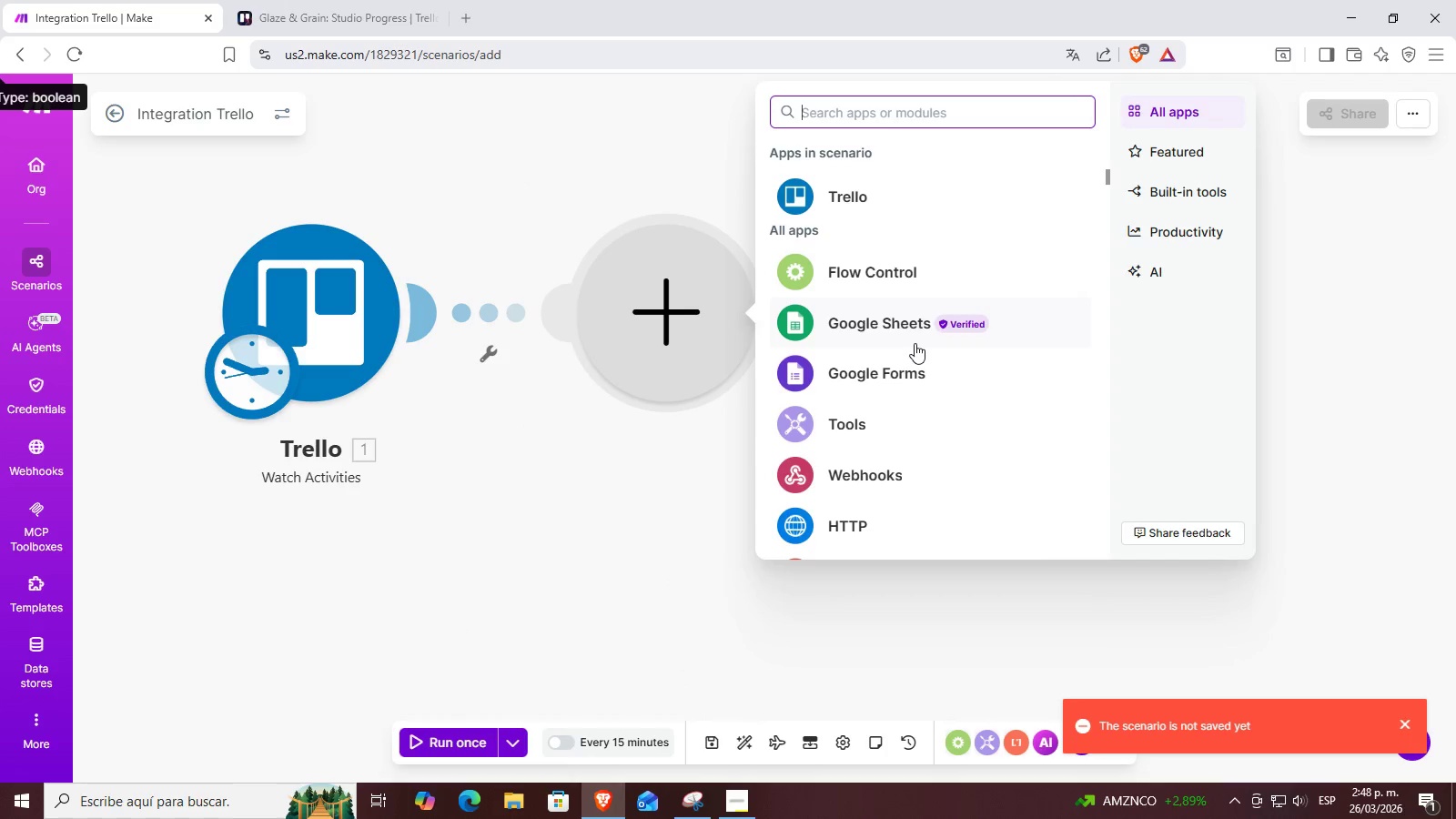 
left_click([493, 563])
 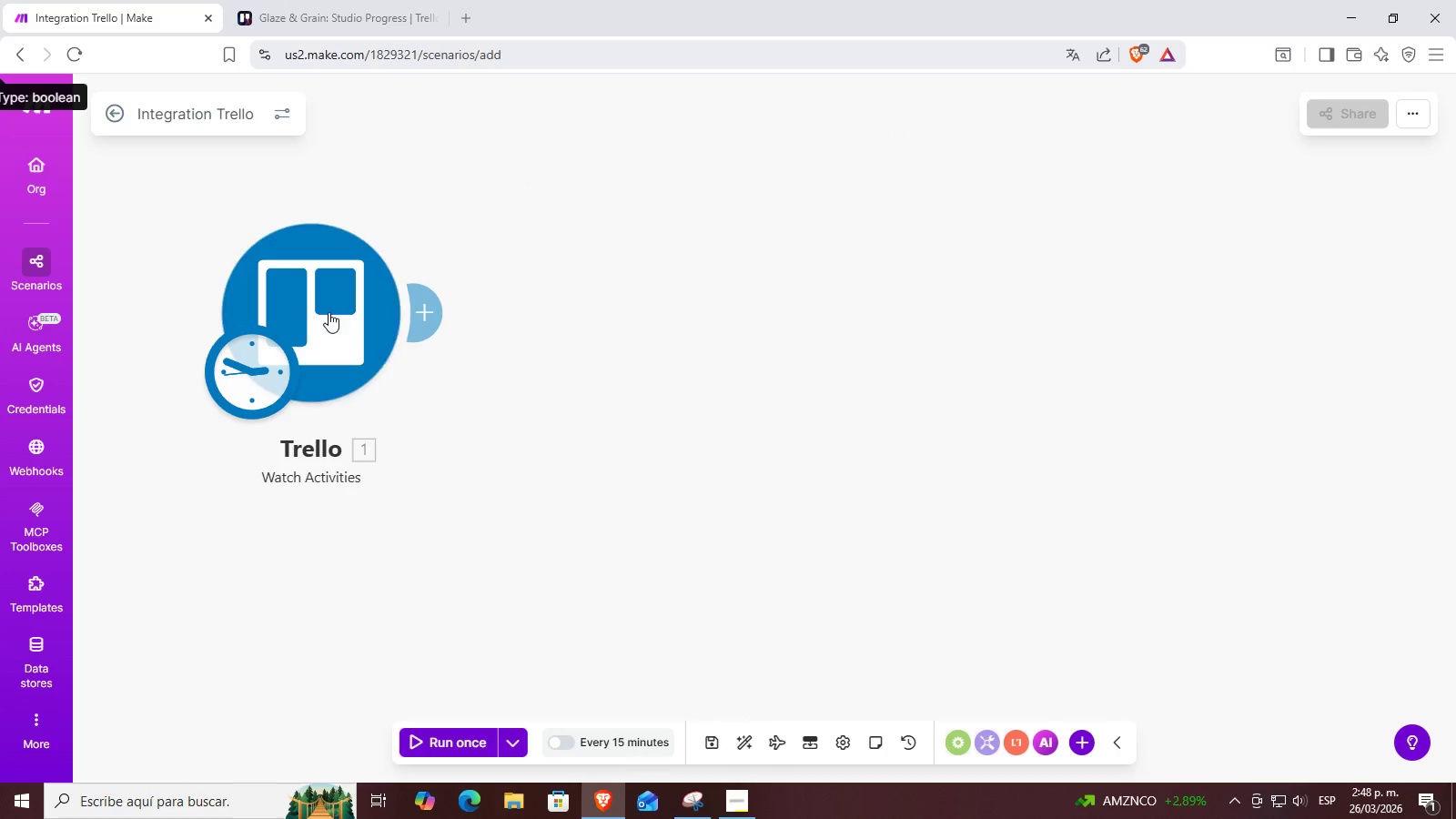 
left_click_drag(start_coordinate=[309, 299], to_coordinate=[495, 318])
 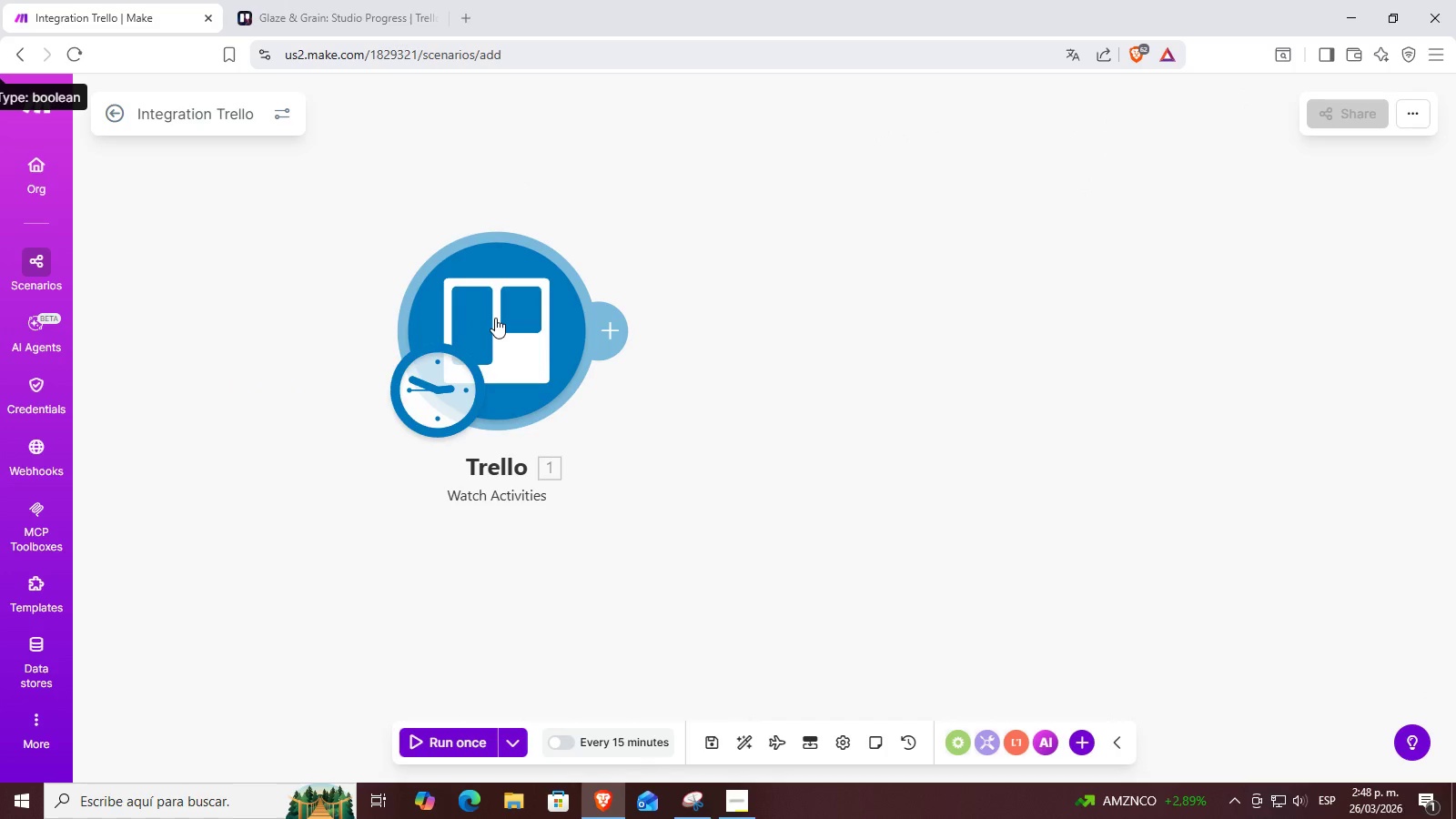 
left_click([495, 318])
 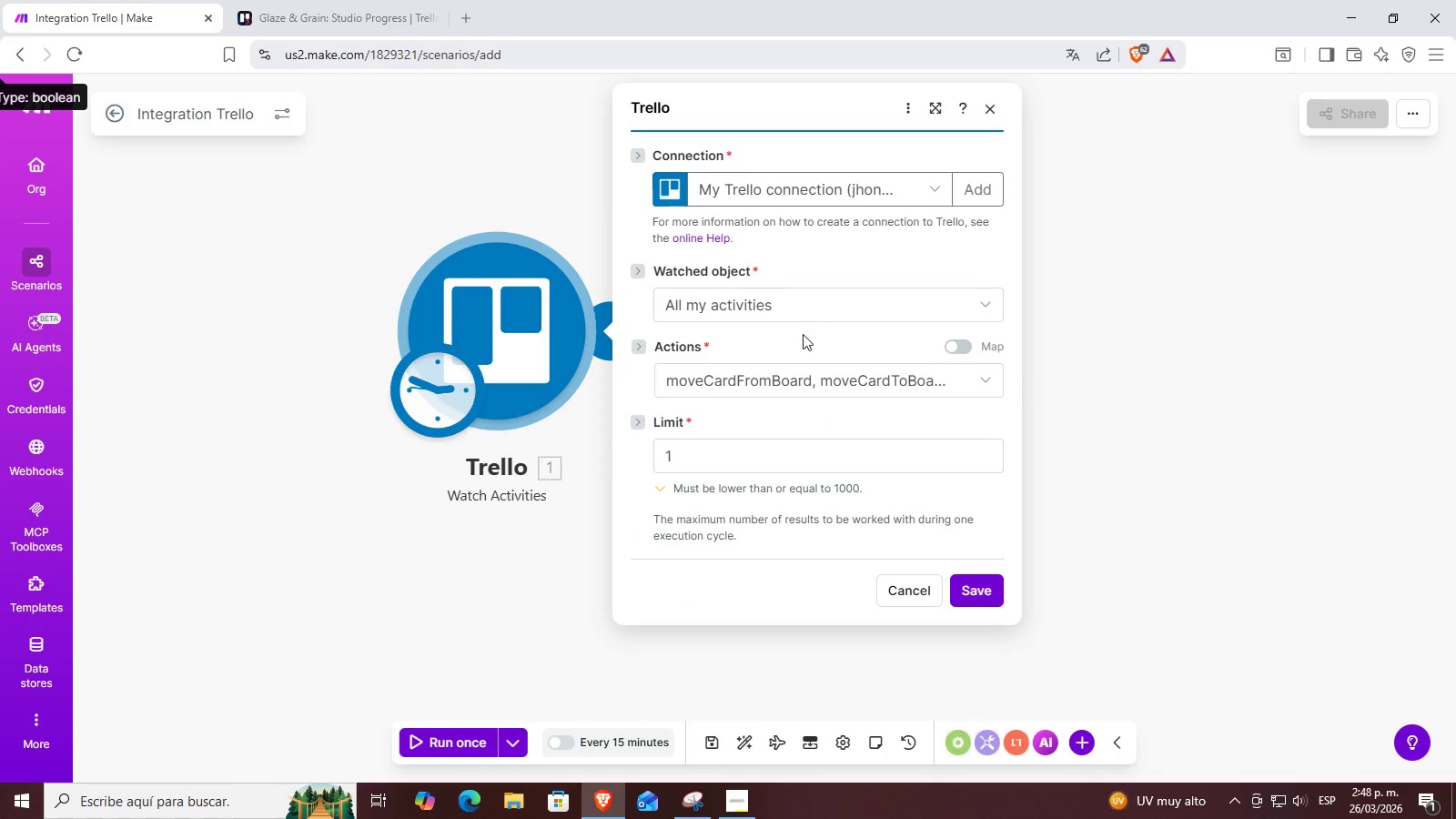 
left_click([822, 295])
 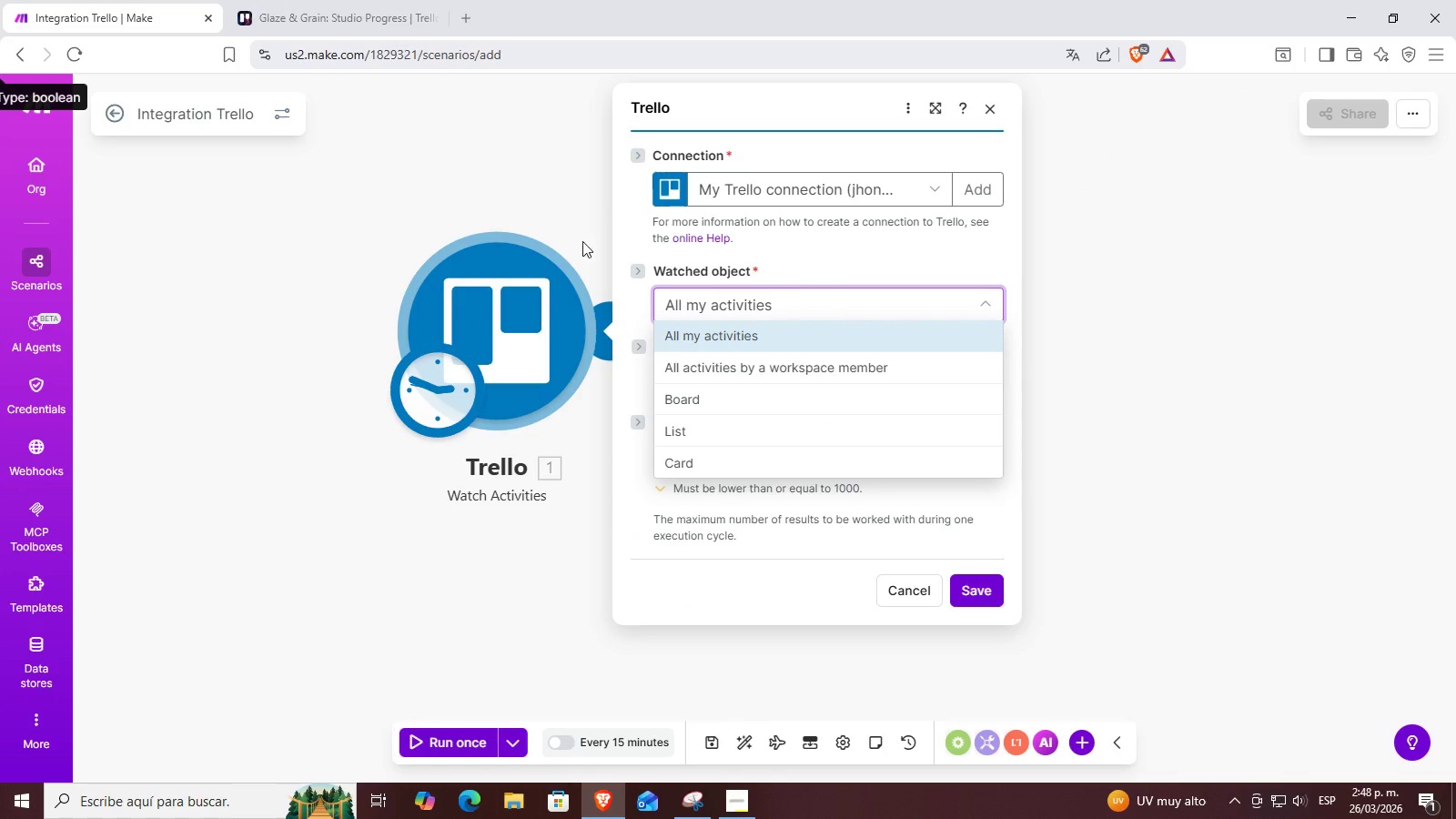 
left_click([498, 185])
 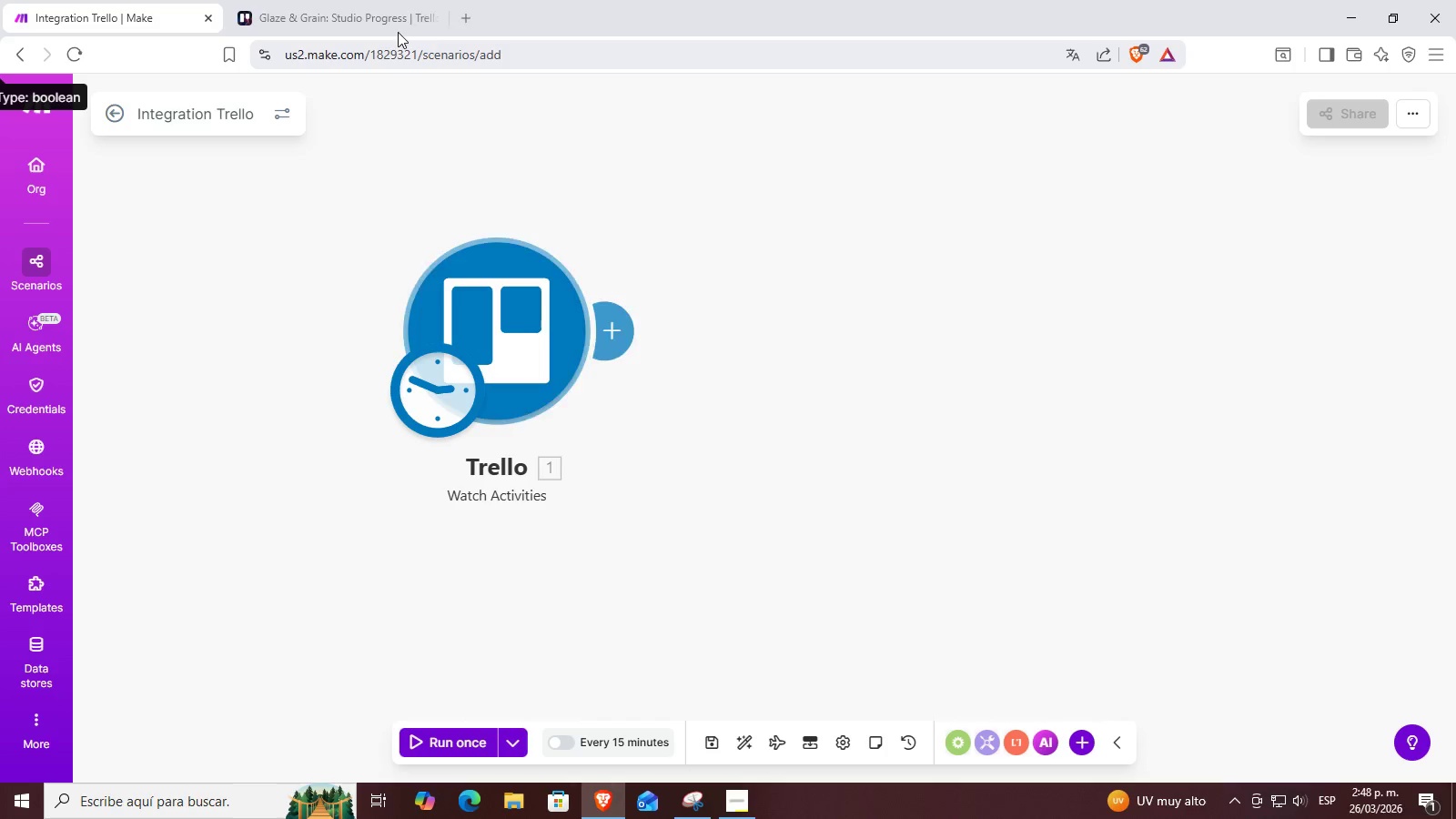 
left_click([365, 0])
 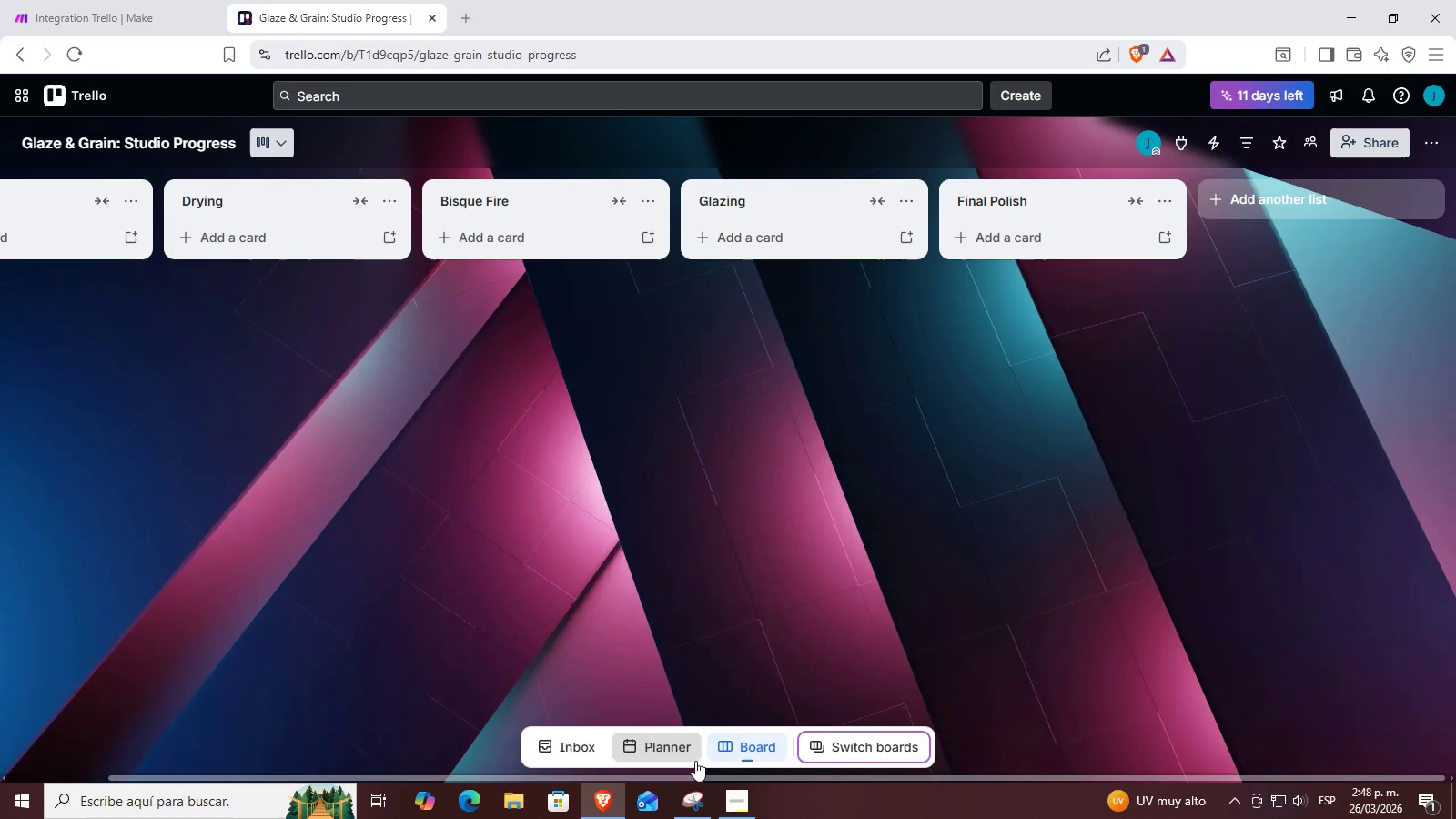 
left_click_drag(start_coordinate=[674, 773], to_coordinate=[592, 767])
 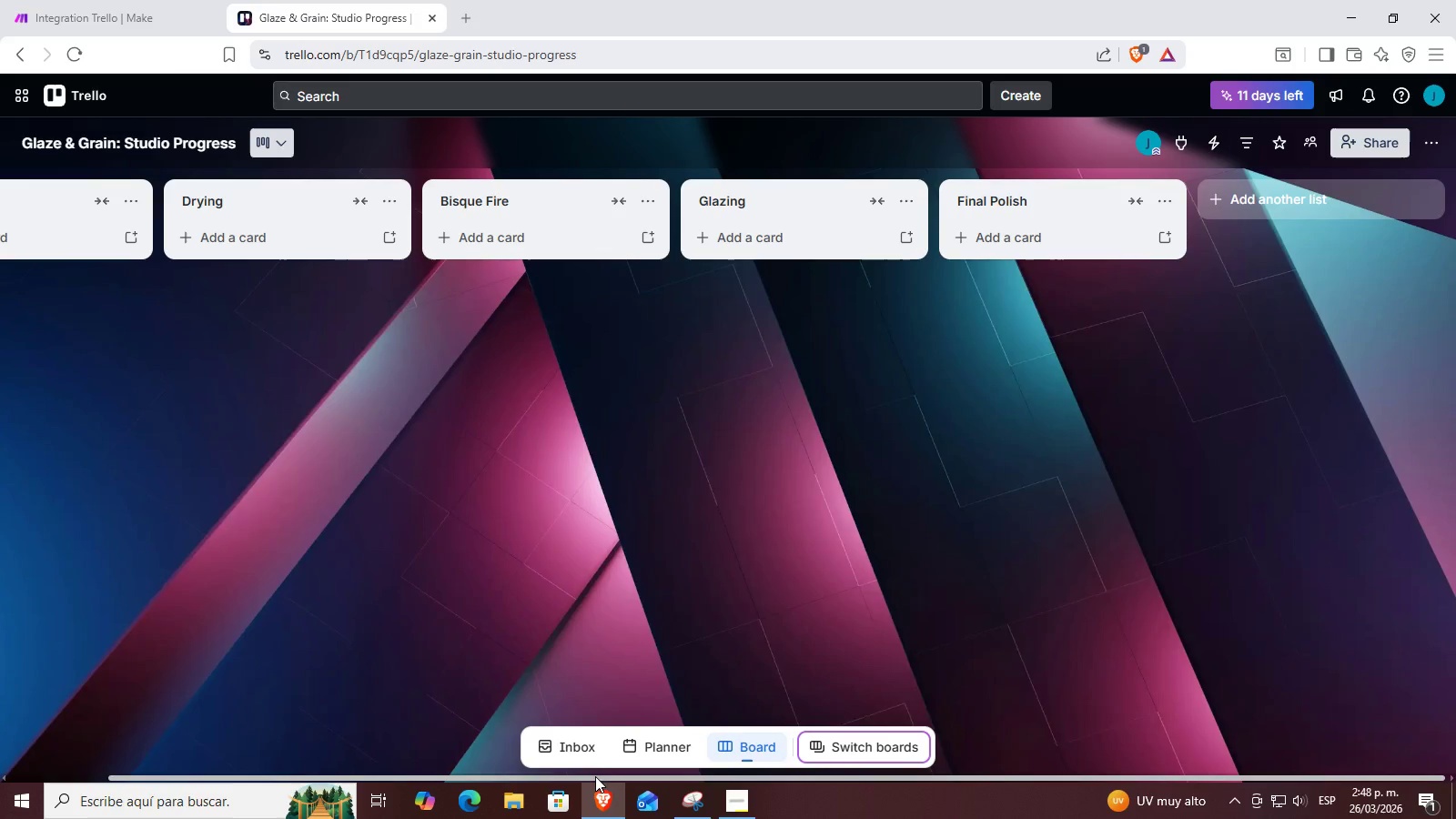 
left_click_drag(start_coordinate=[595, 776], to_coordinate=[136, 738])
 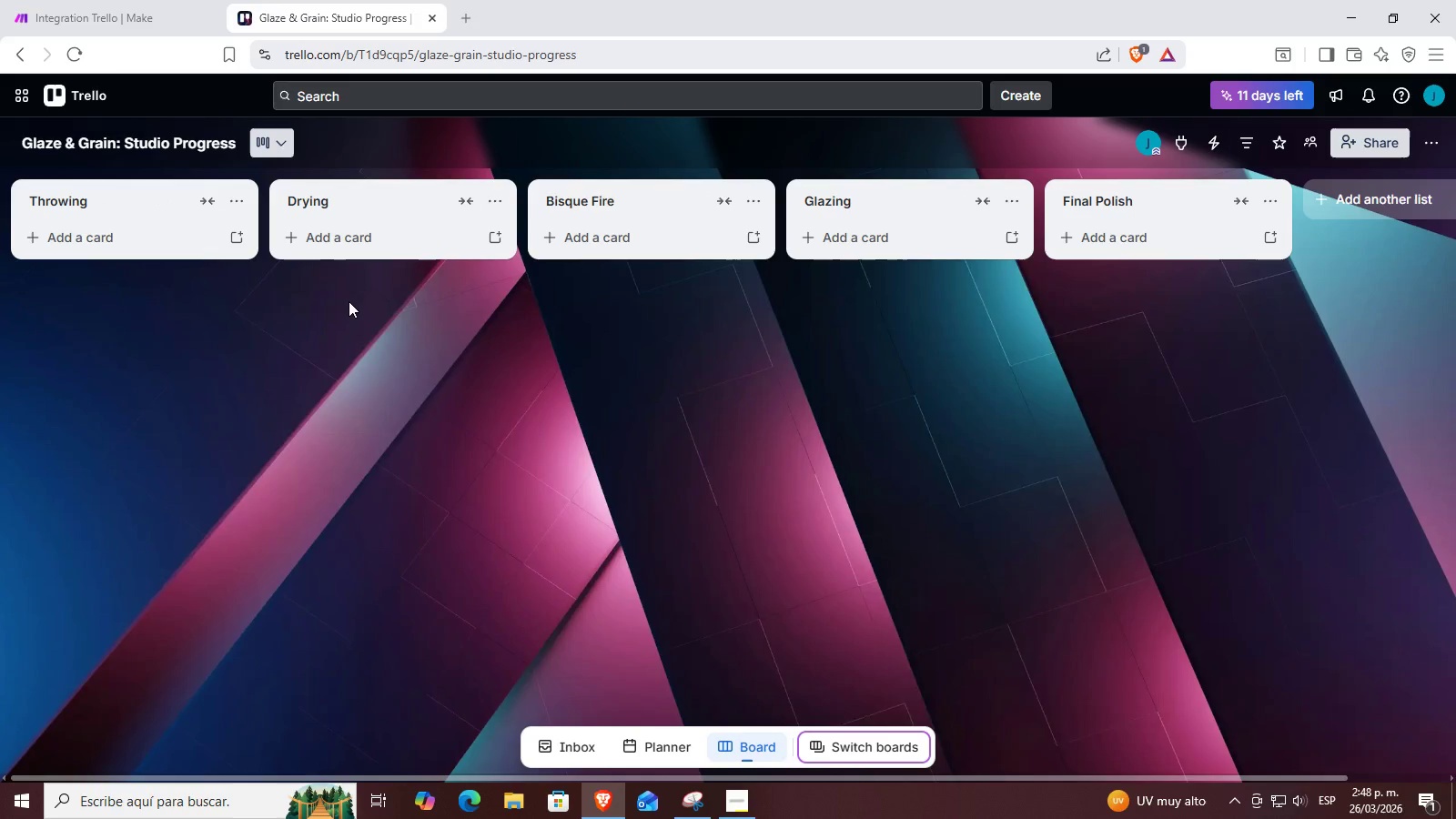 
wait(6.98)
 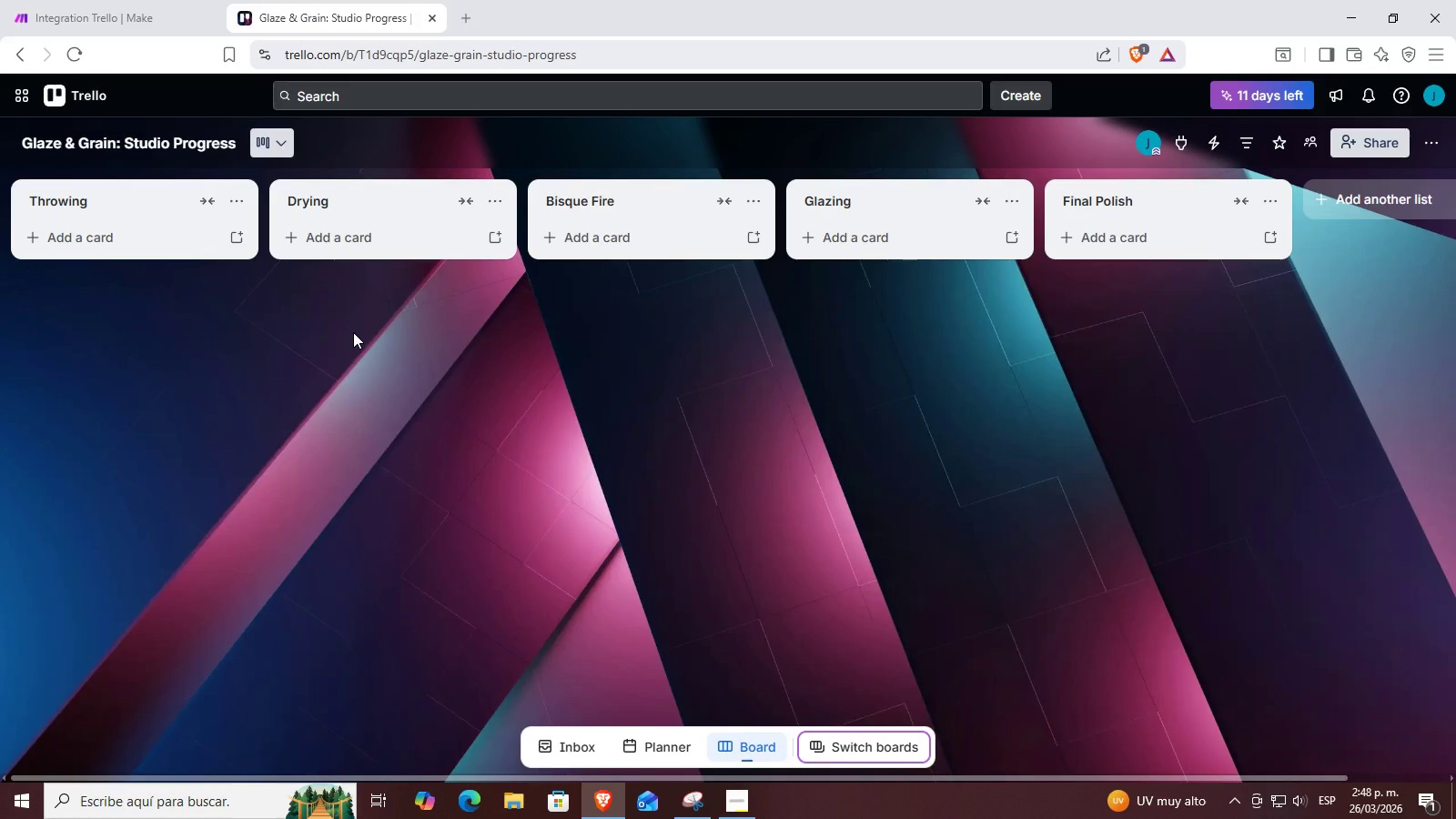 
left_click([93, 0])
 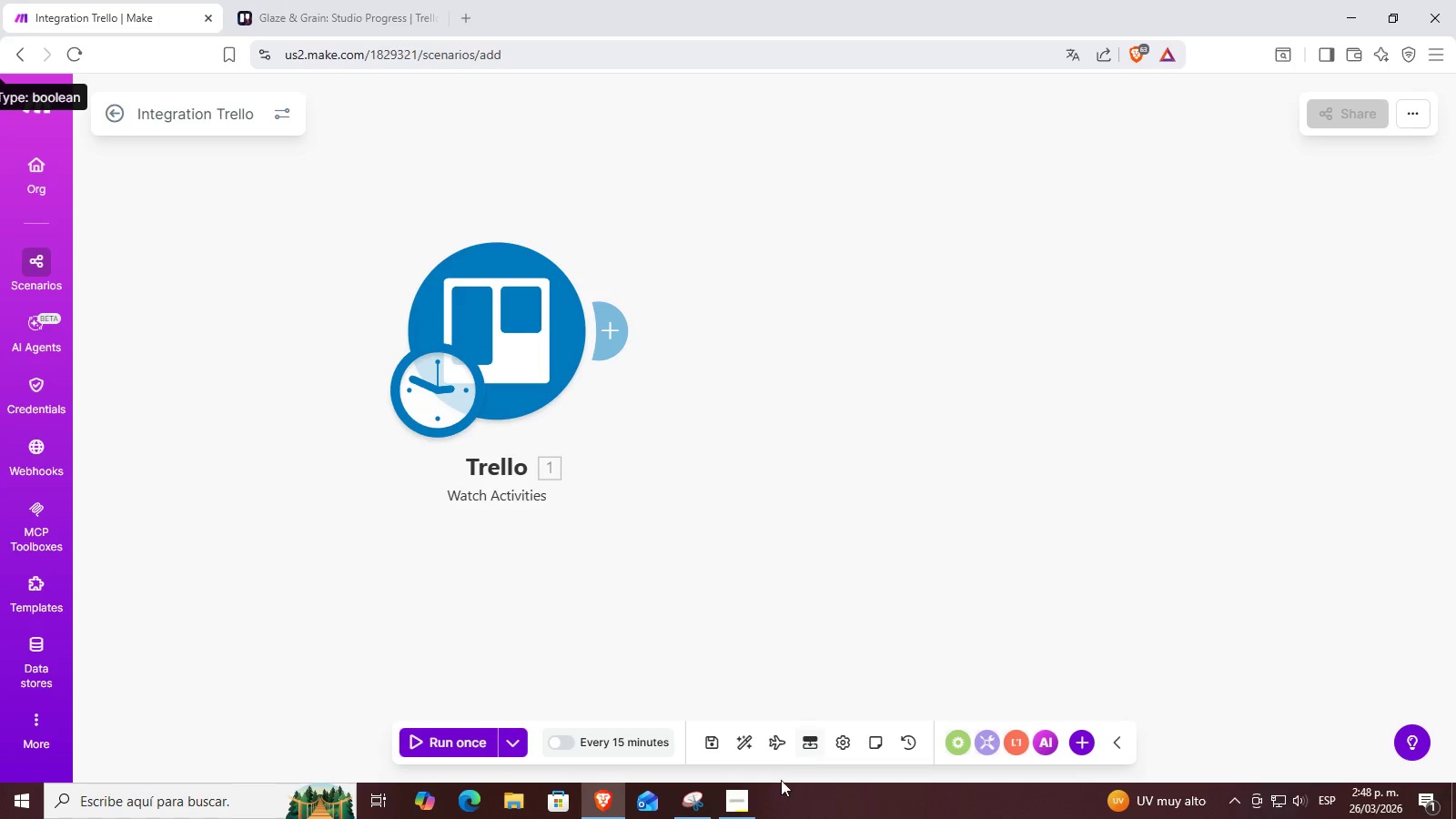 
left_click([738, 804])